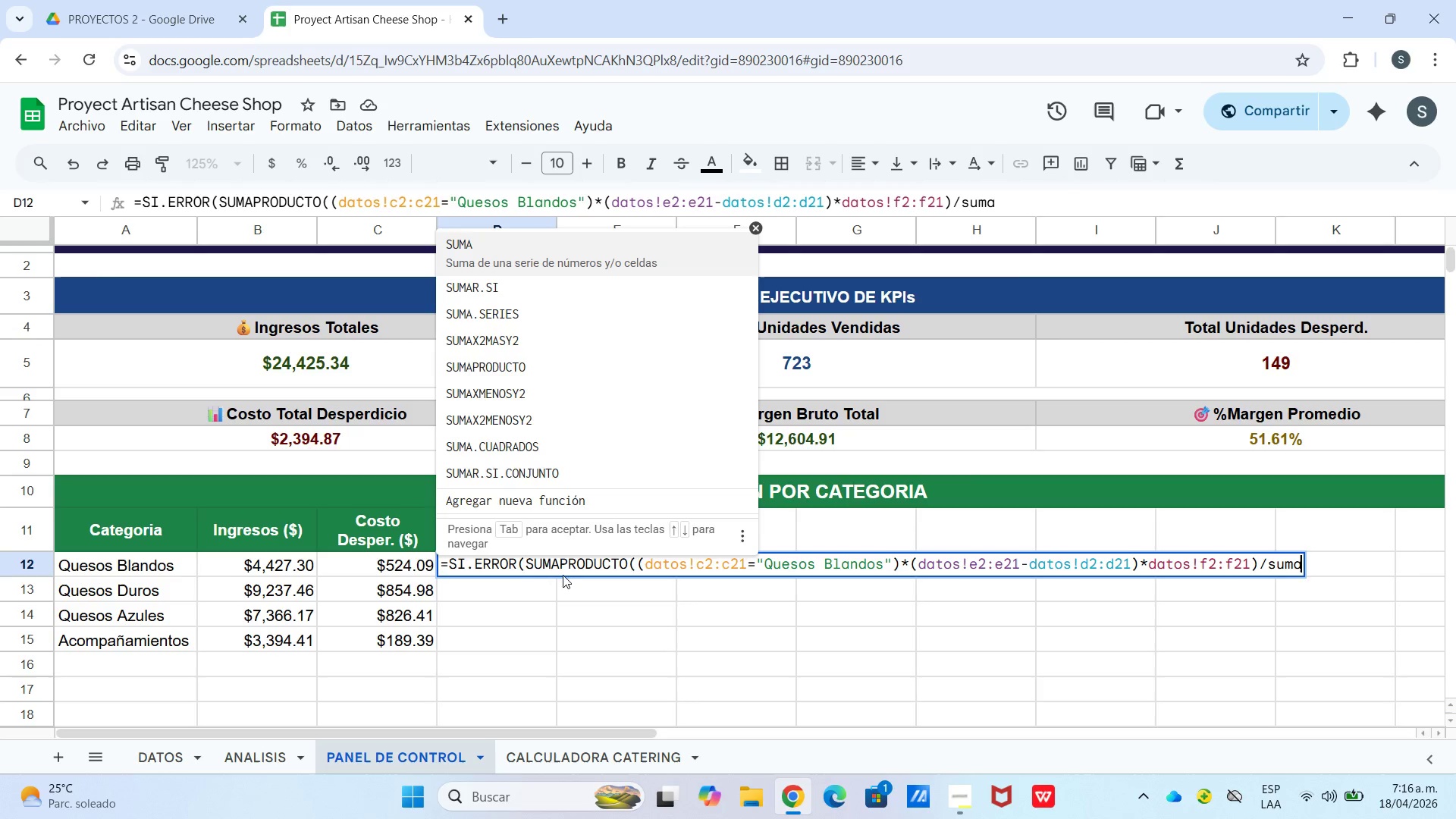 
left_click([544, 369])
 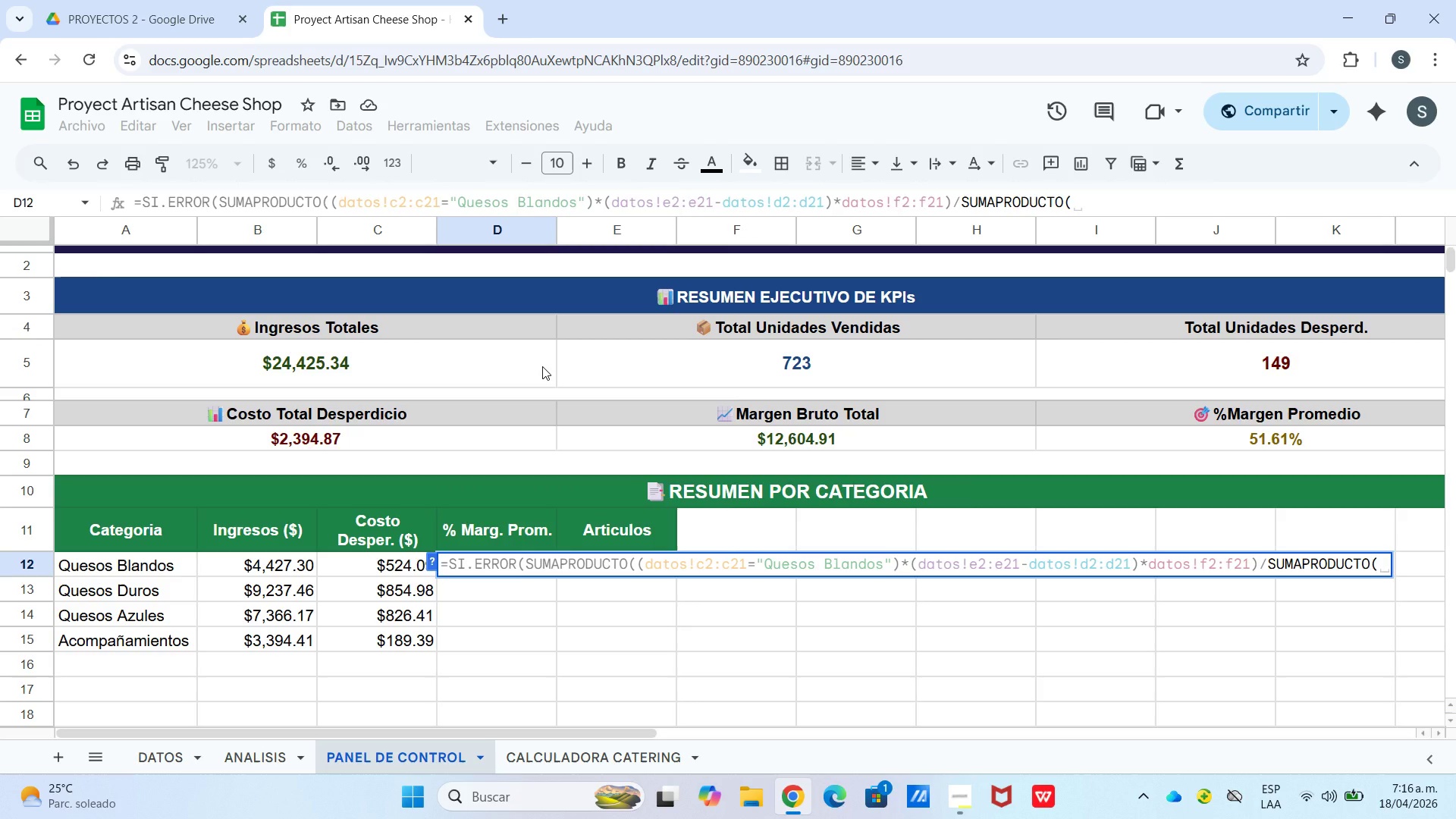 
type(*datos)
 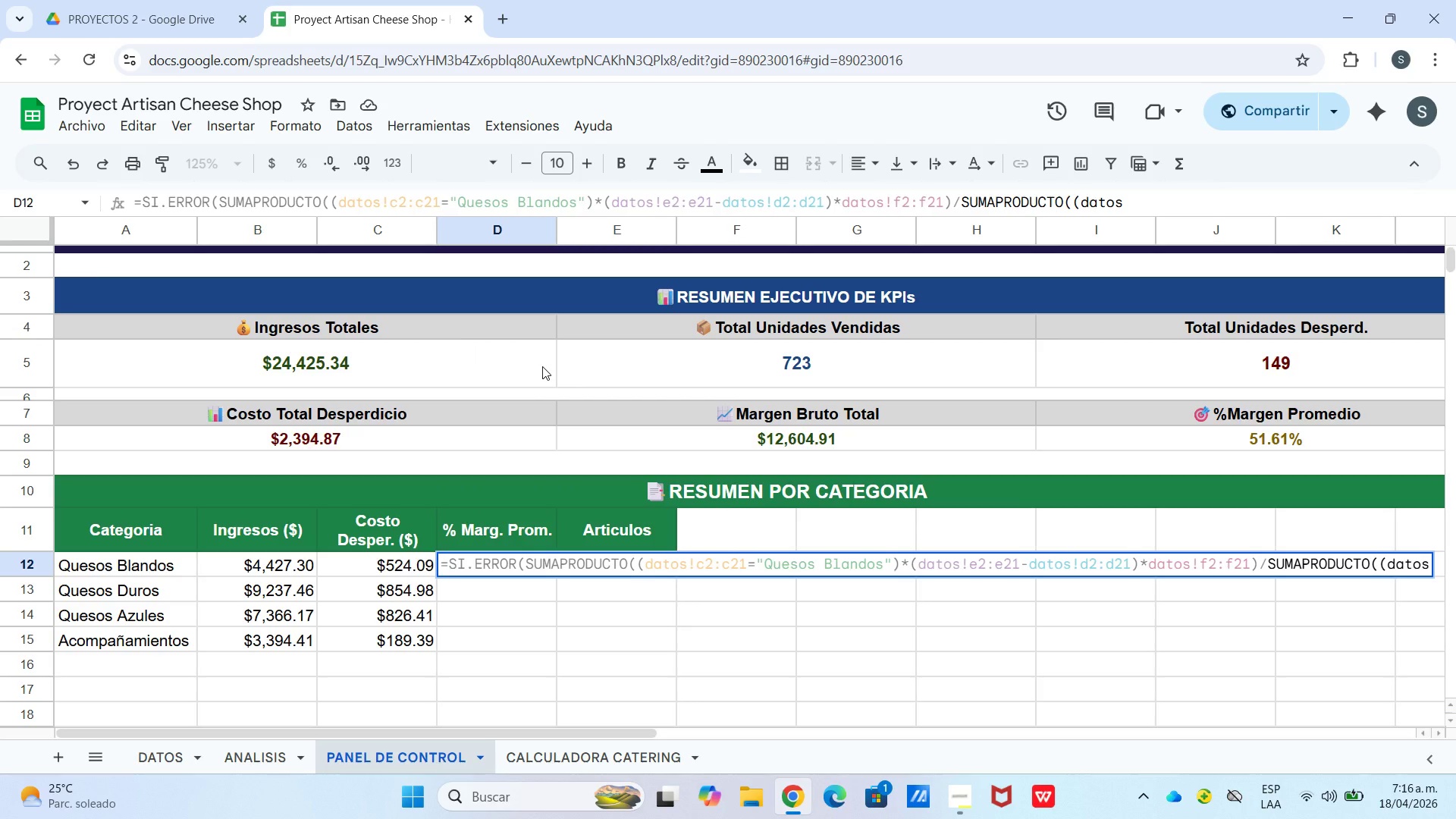 
wait(5.03)
 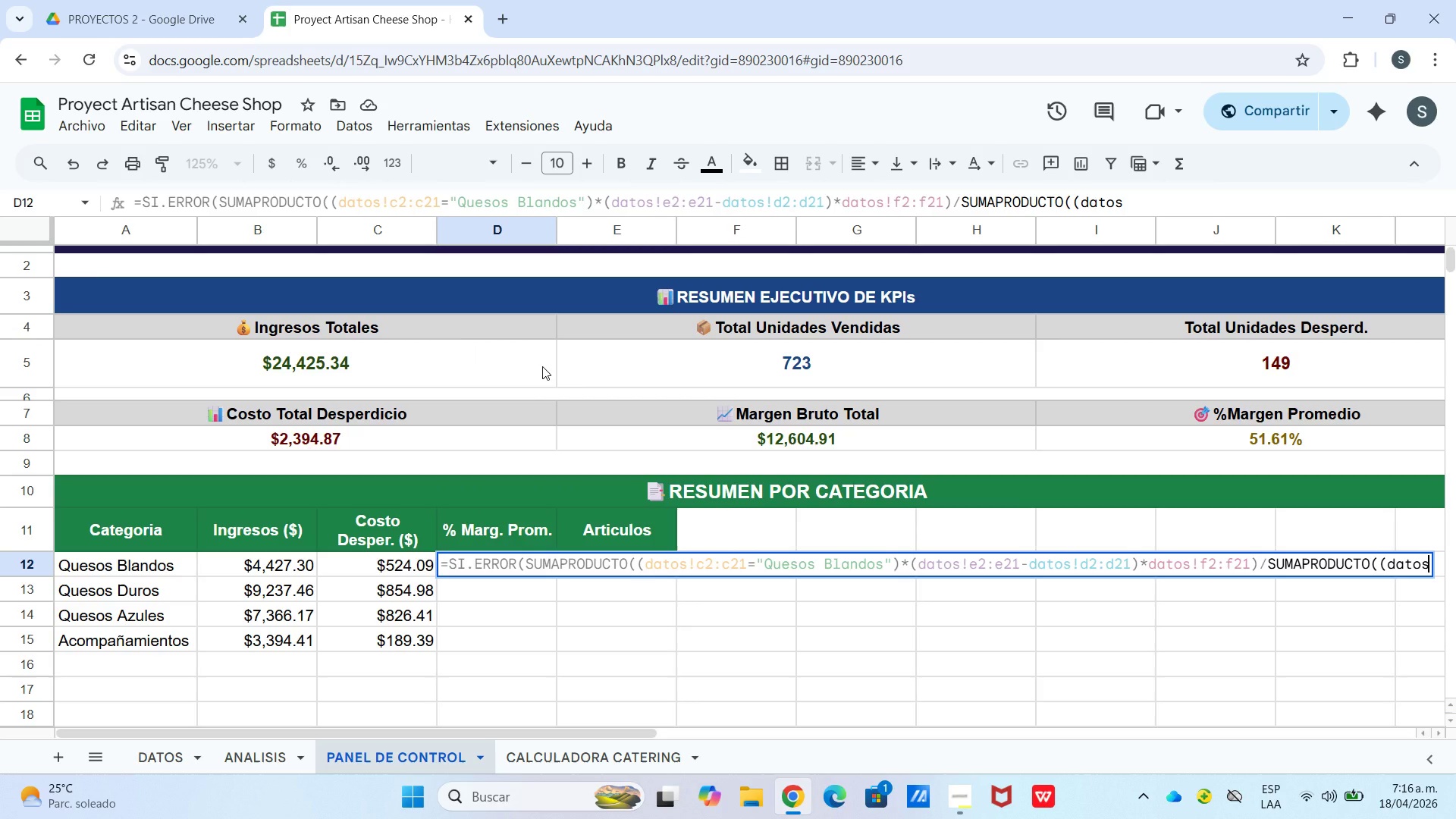 
type(!c2>c21)@quesos)
 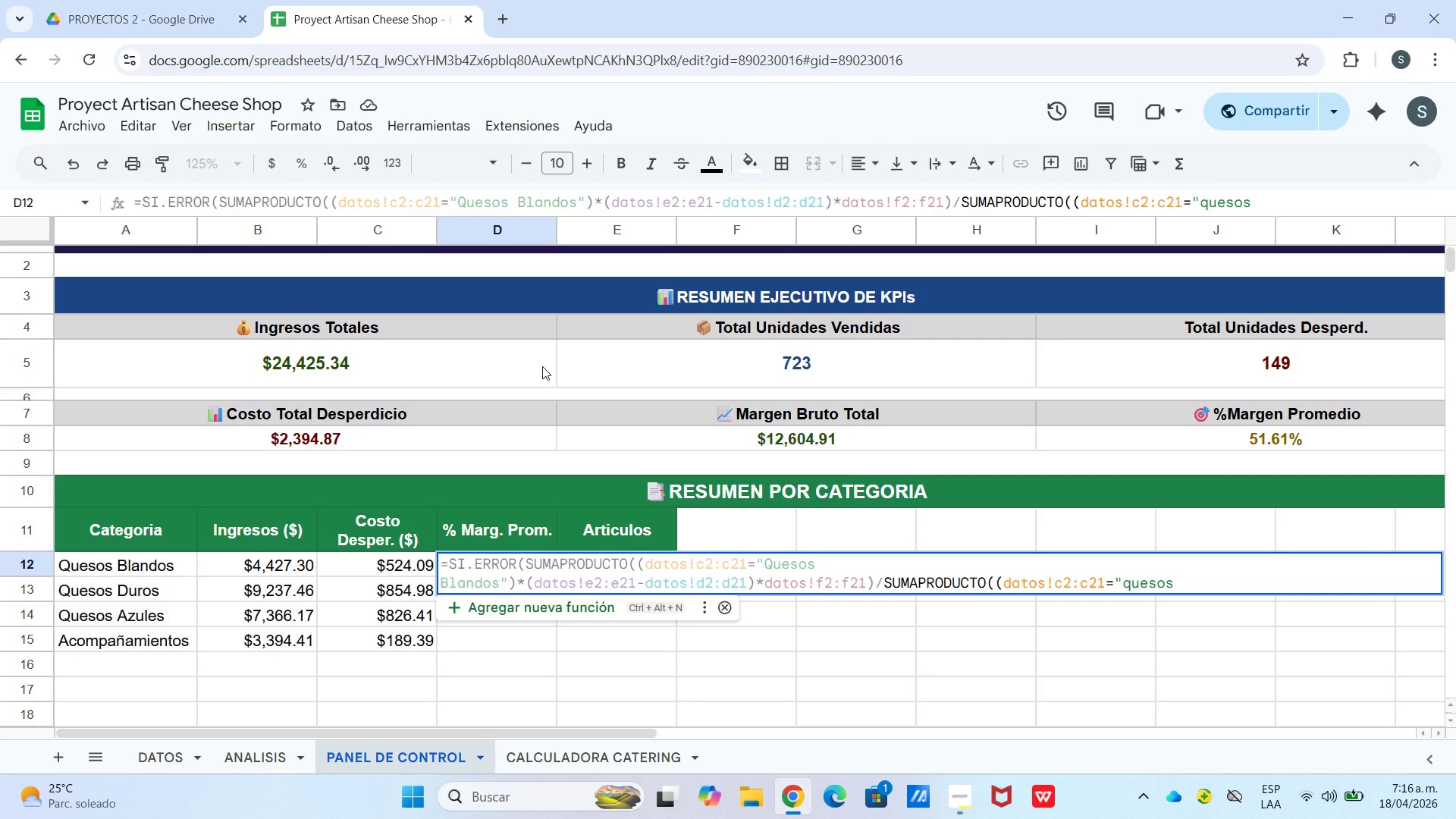 
wait(5.33)
 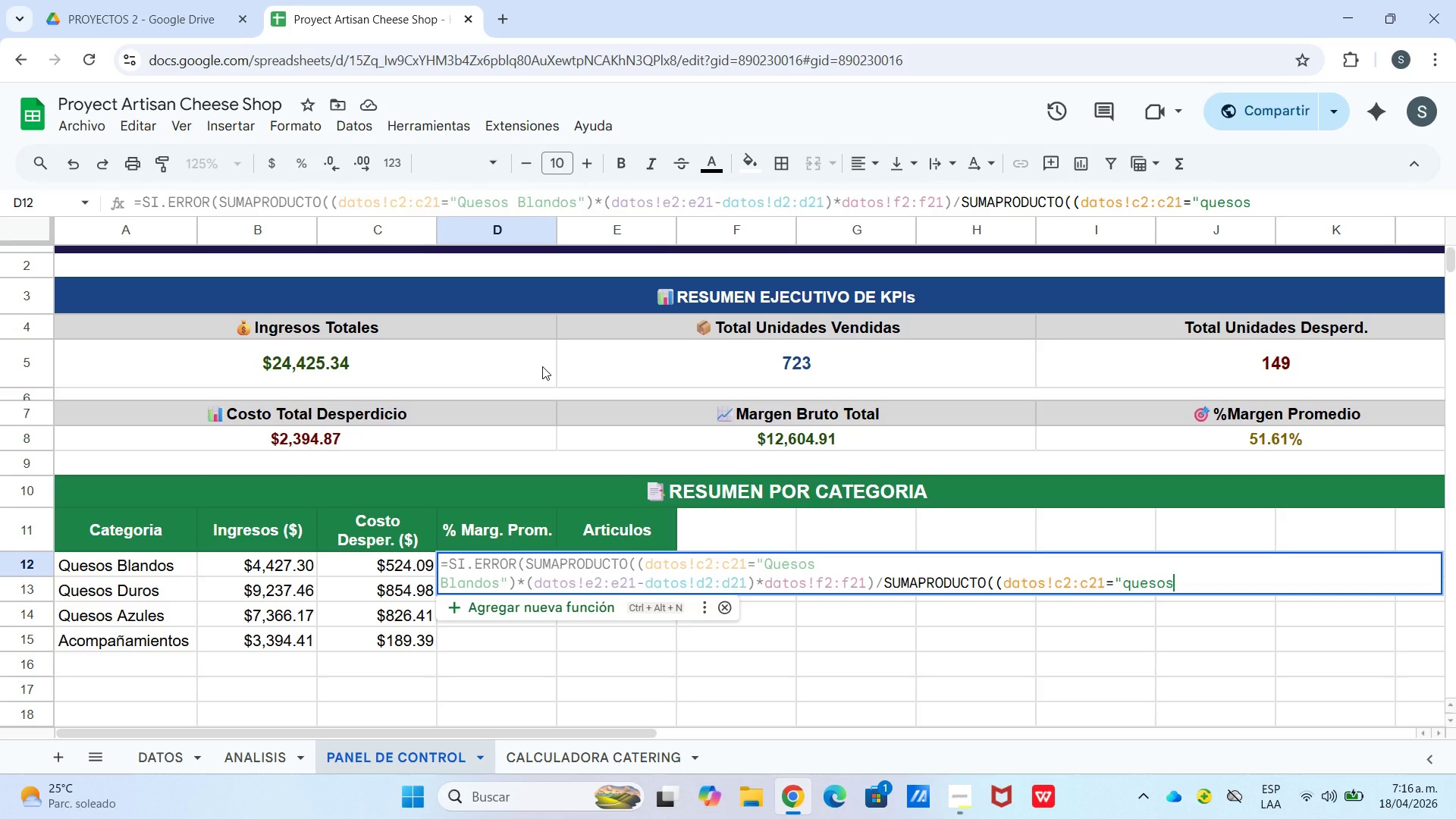 
type( blandos)
 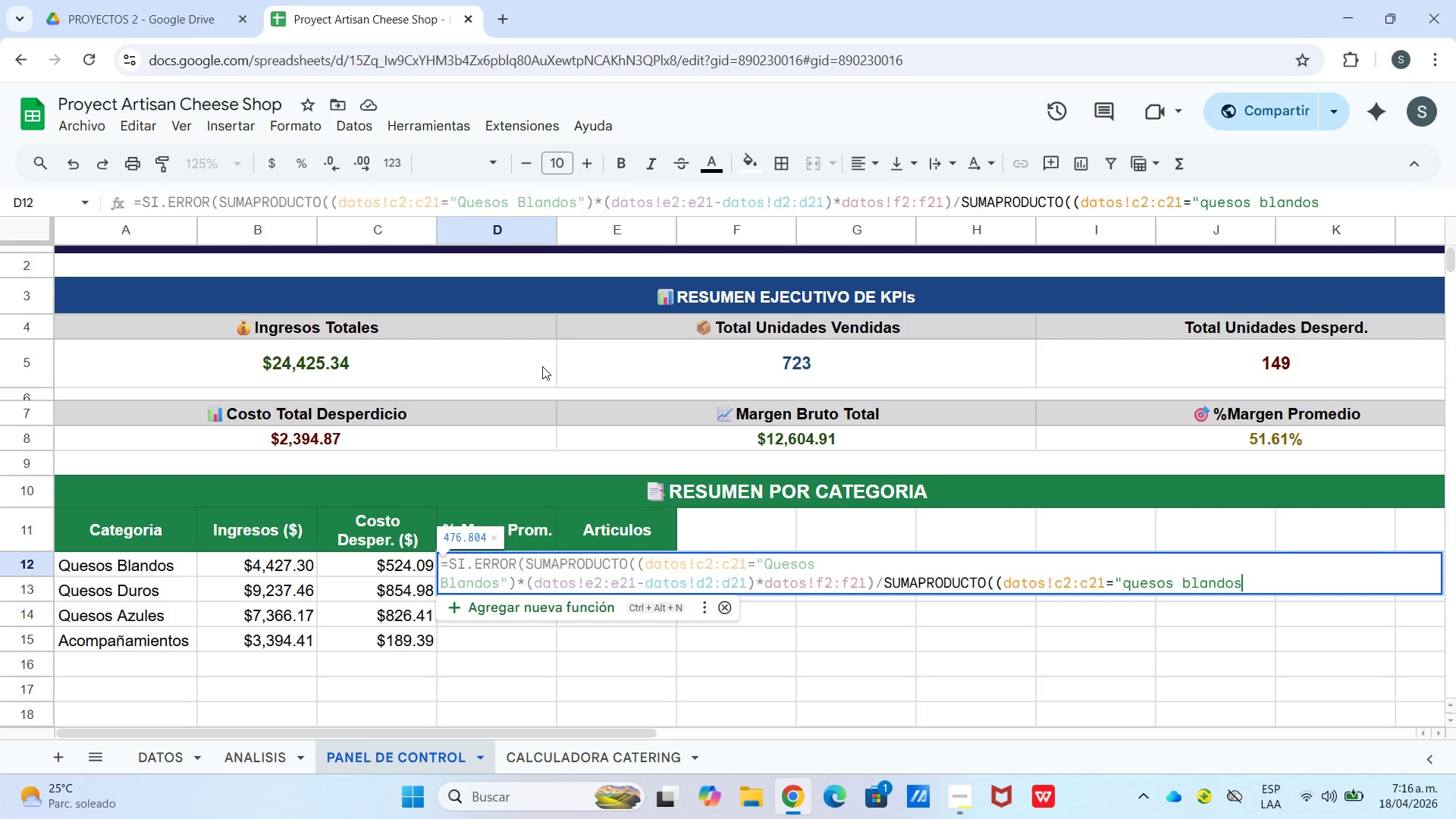 
type(@(*datos!)
 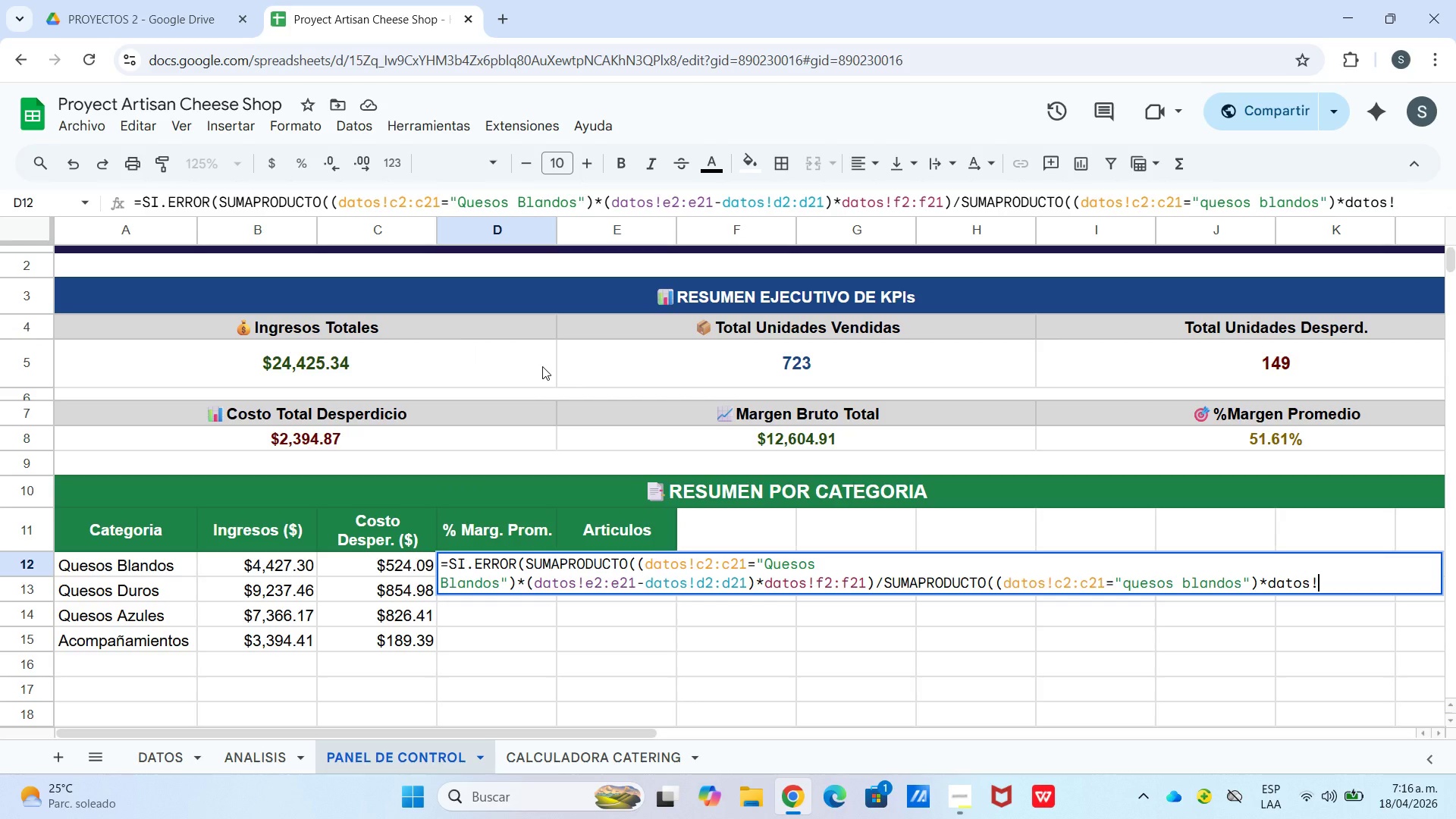 
type(e2>e21)
 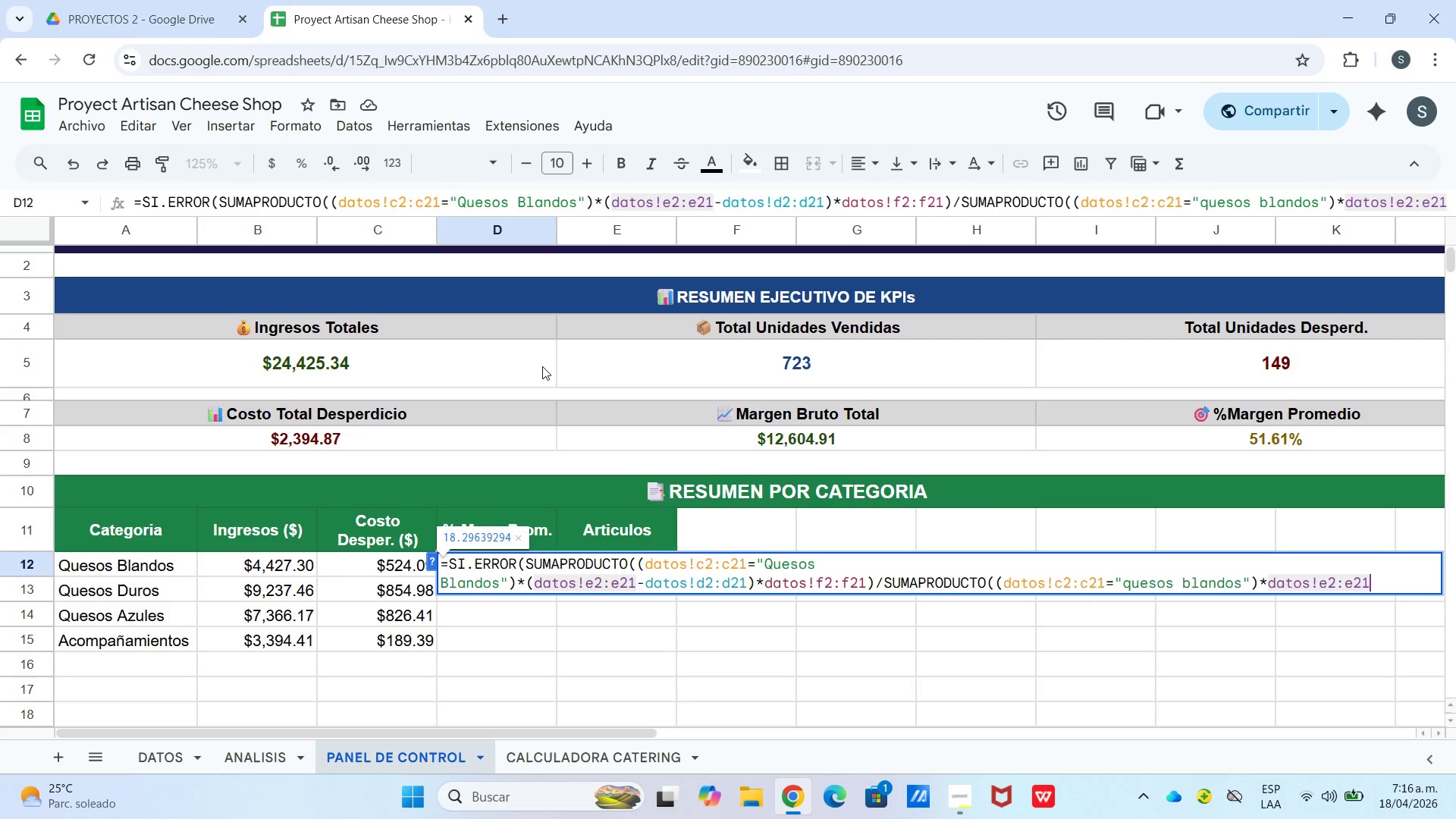 
type(*datos)
 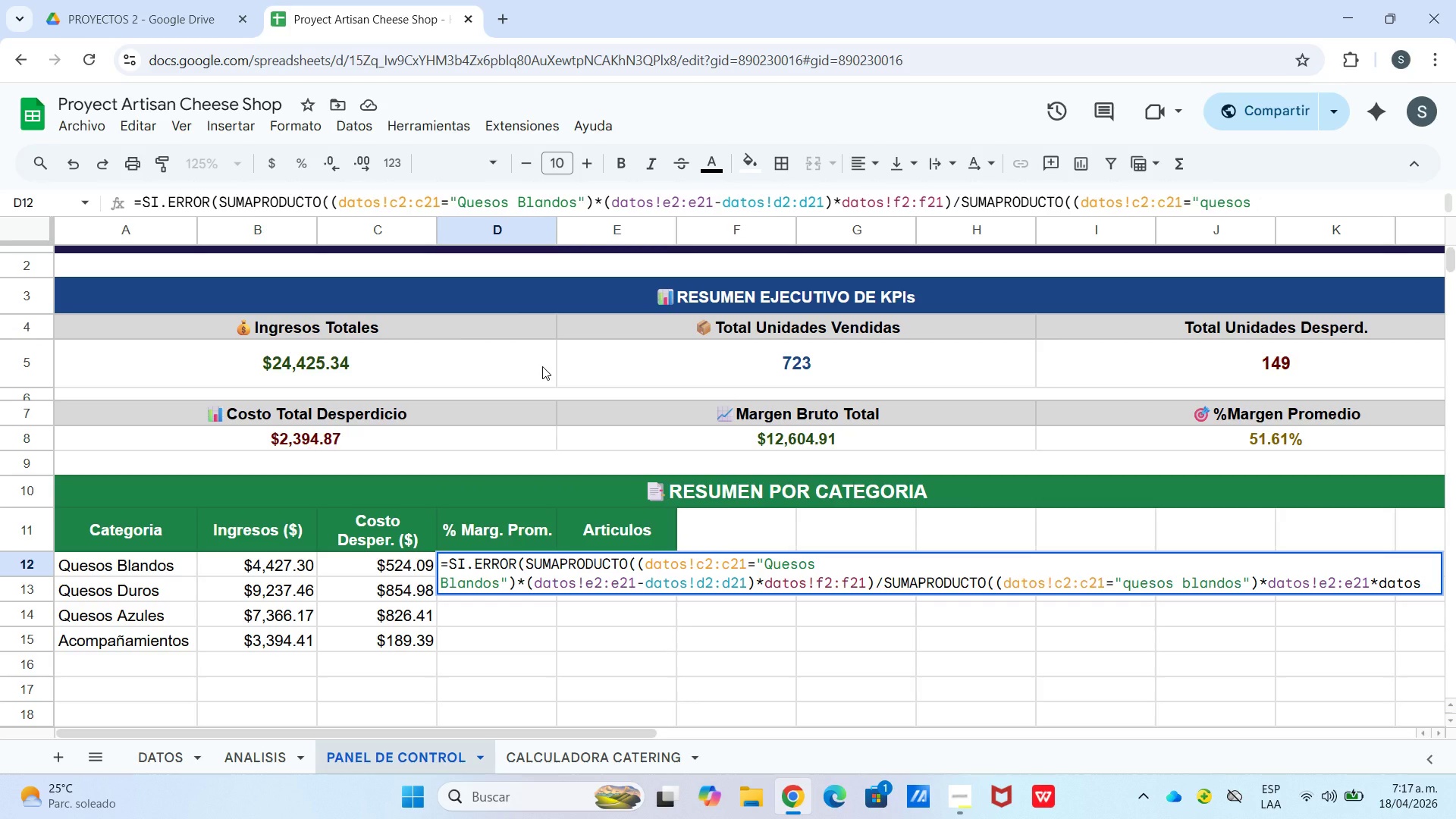 
wait(6.39)
 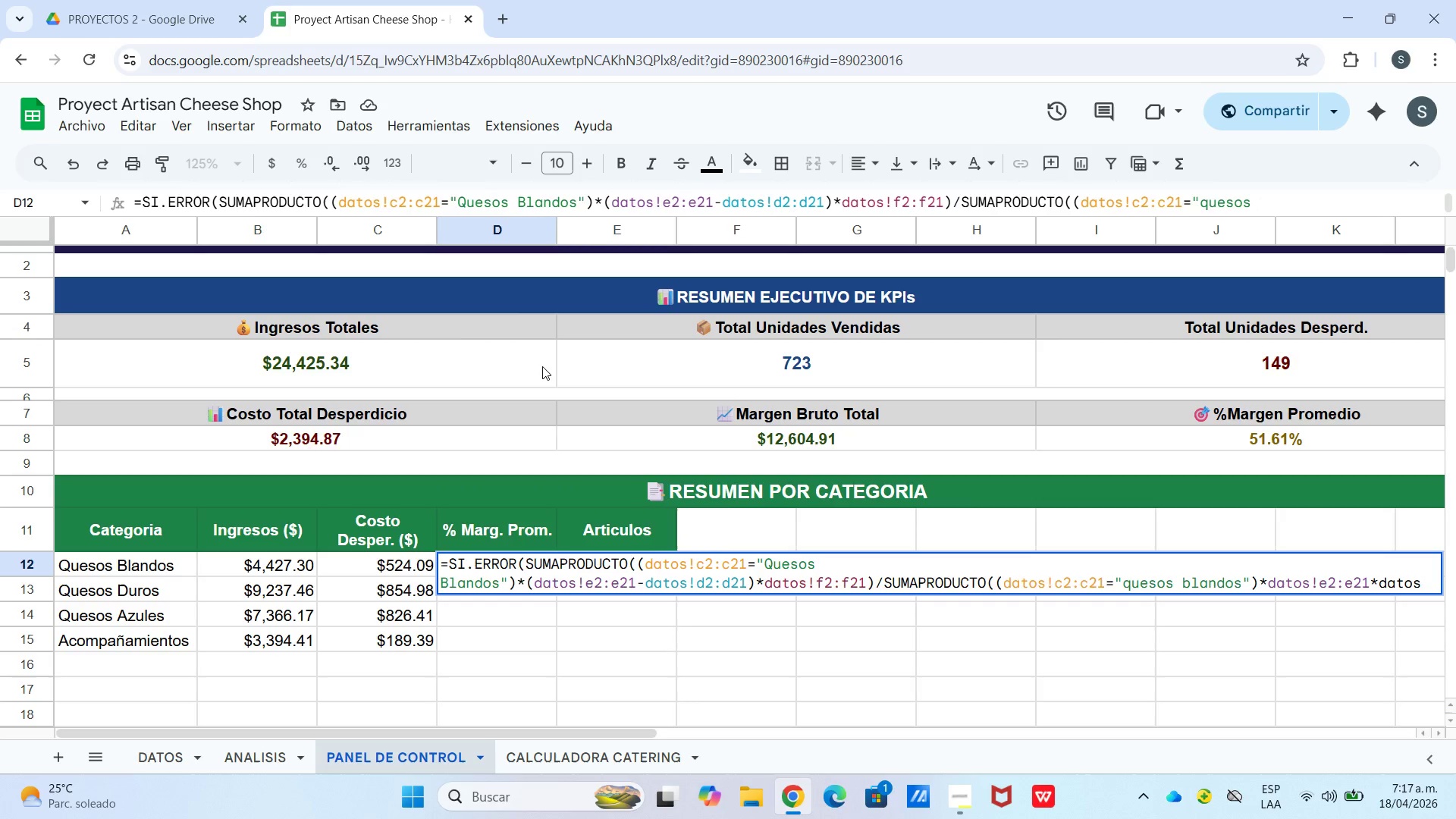 
type(!f2>f21)
 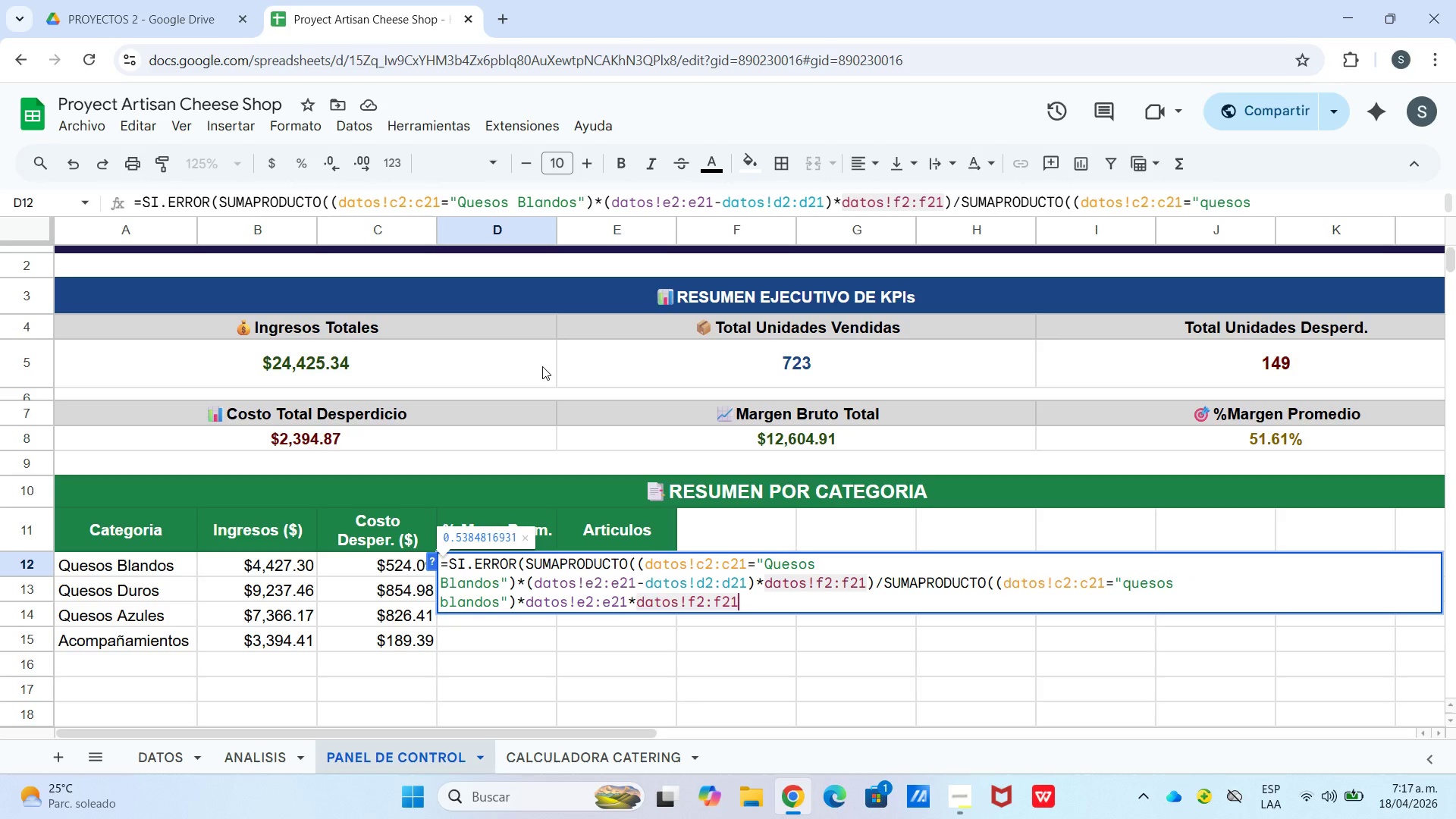 
wait(5.39)
 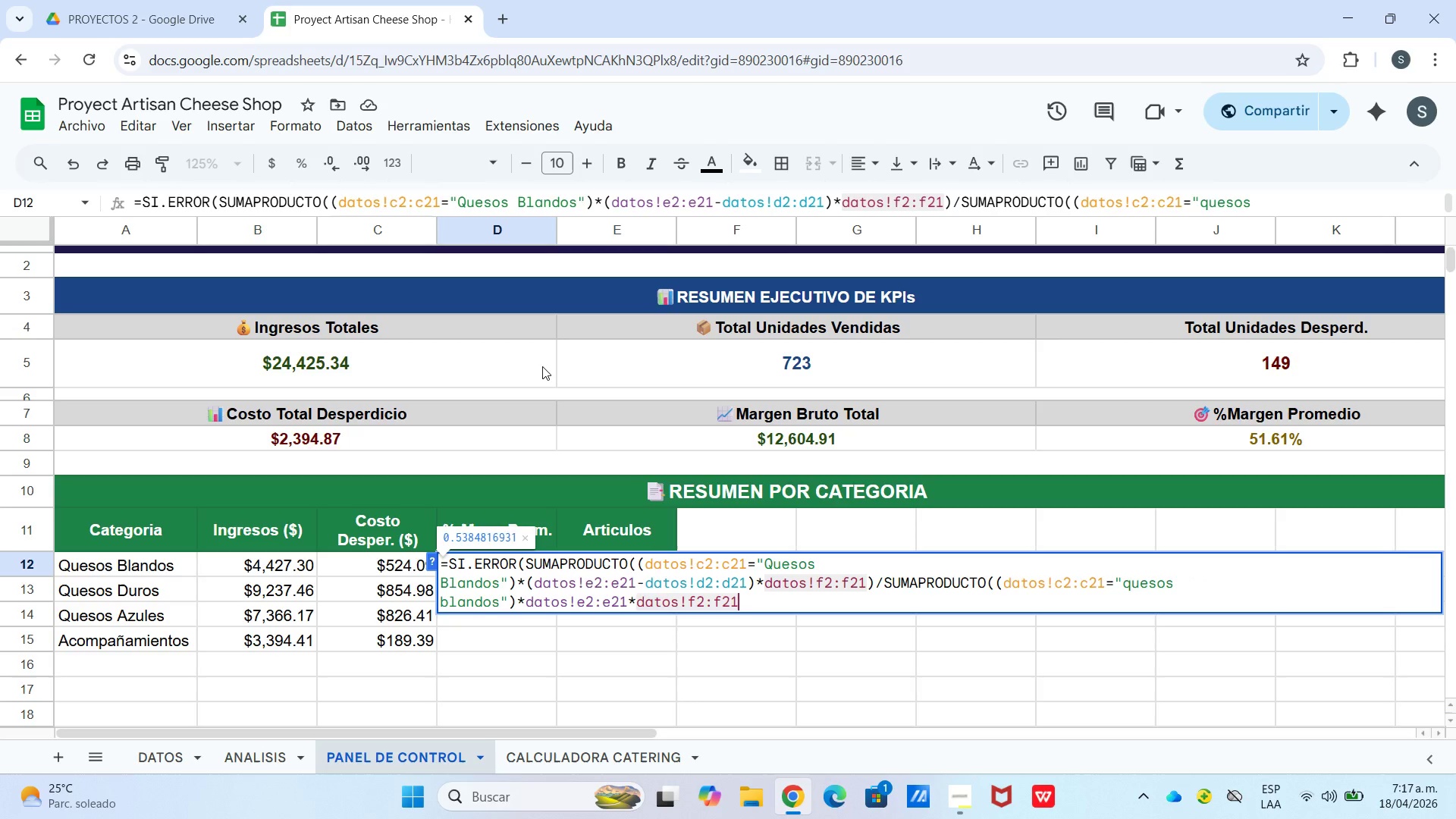 
key(Shift+9)
 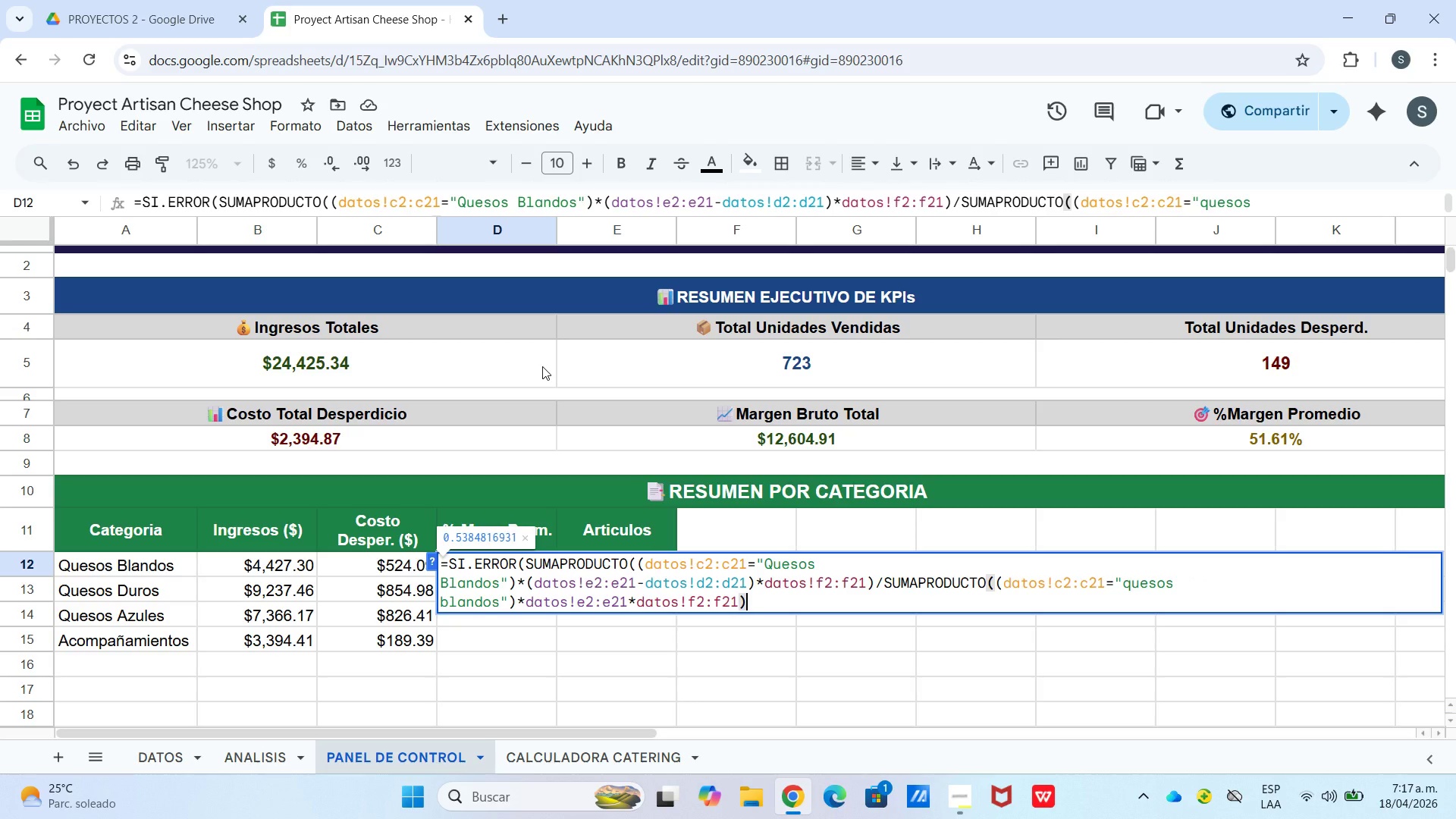 
key(Comma)
 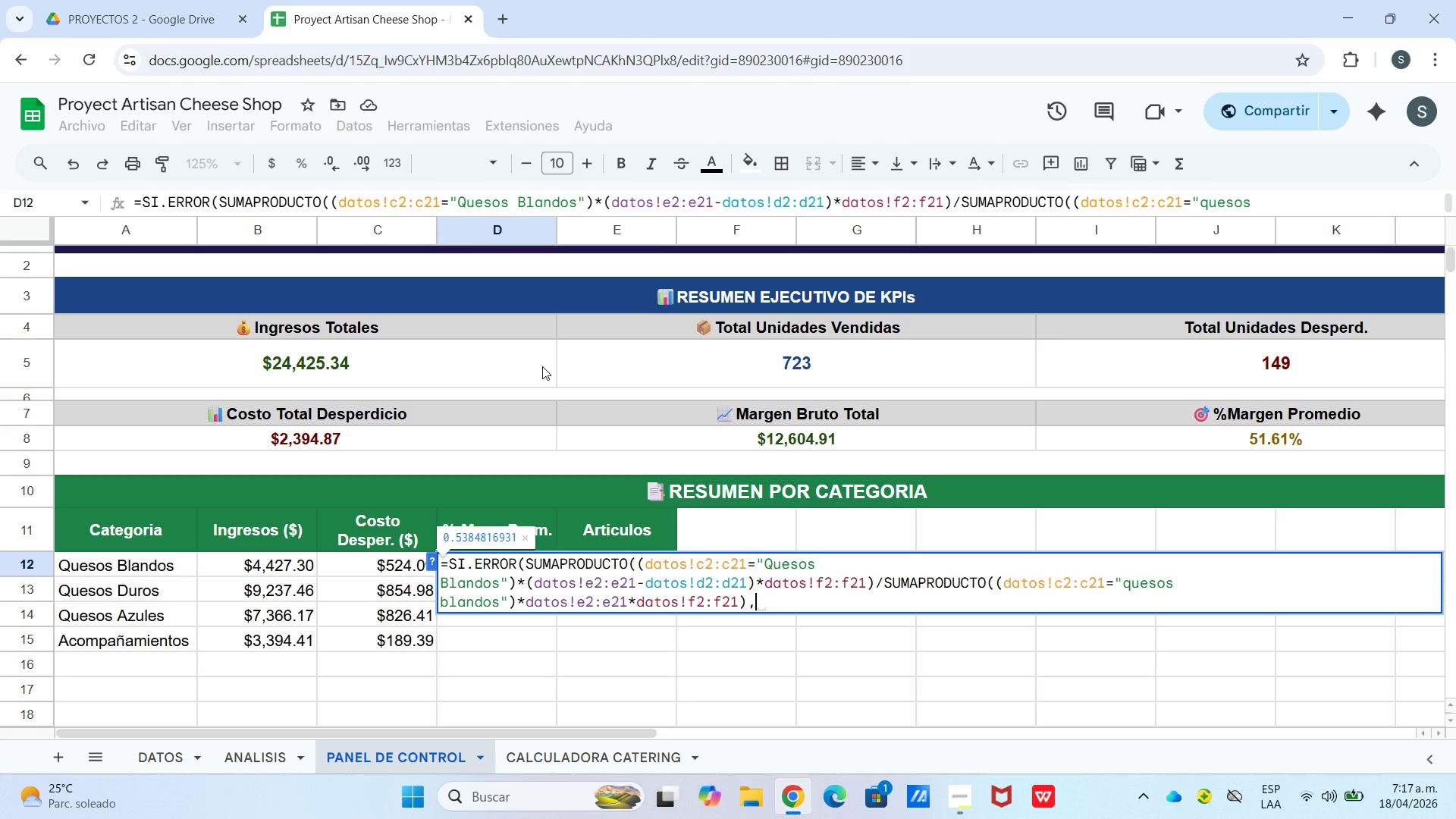 
key(0)
 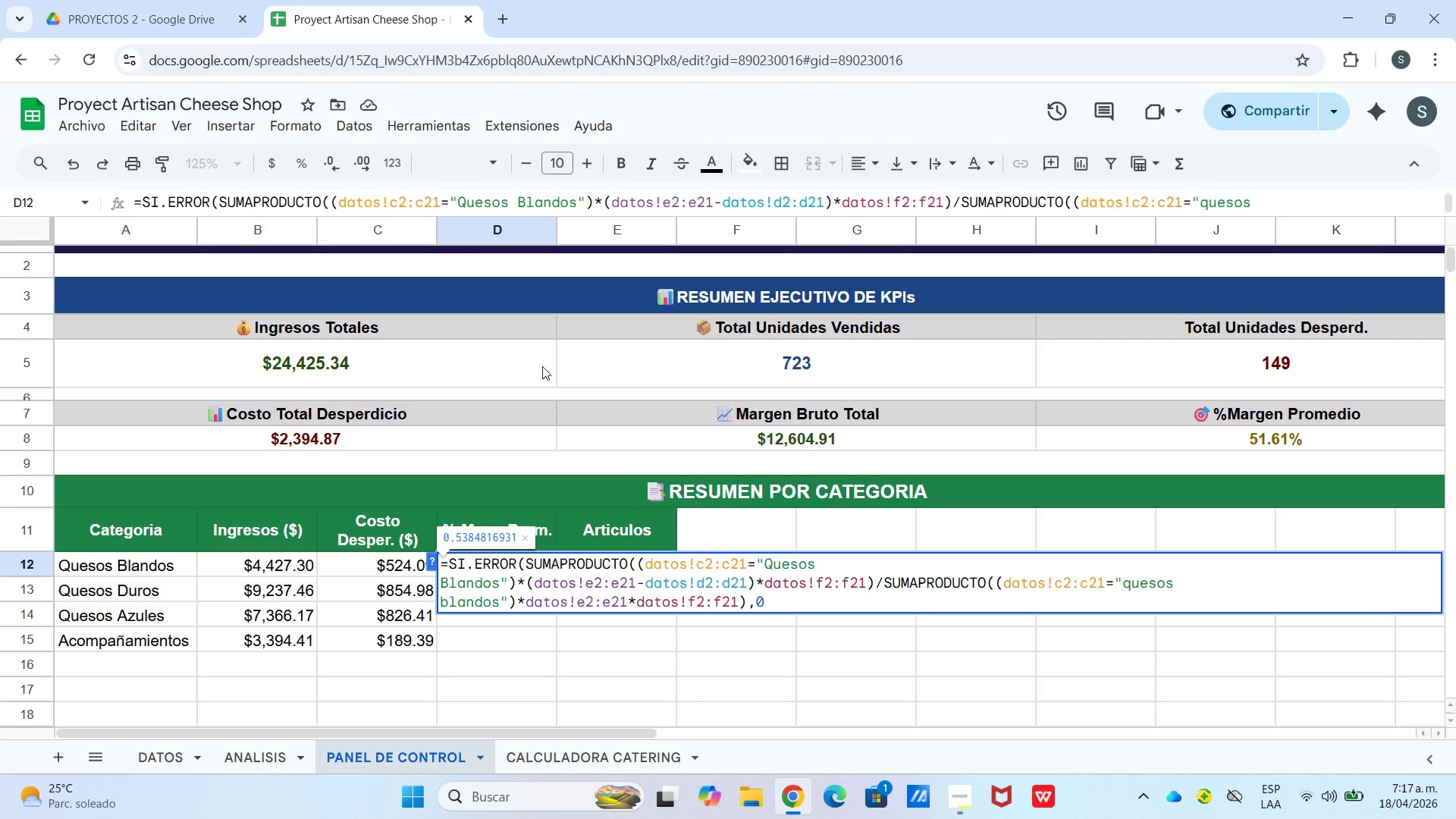 
key(Shift+9)
 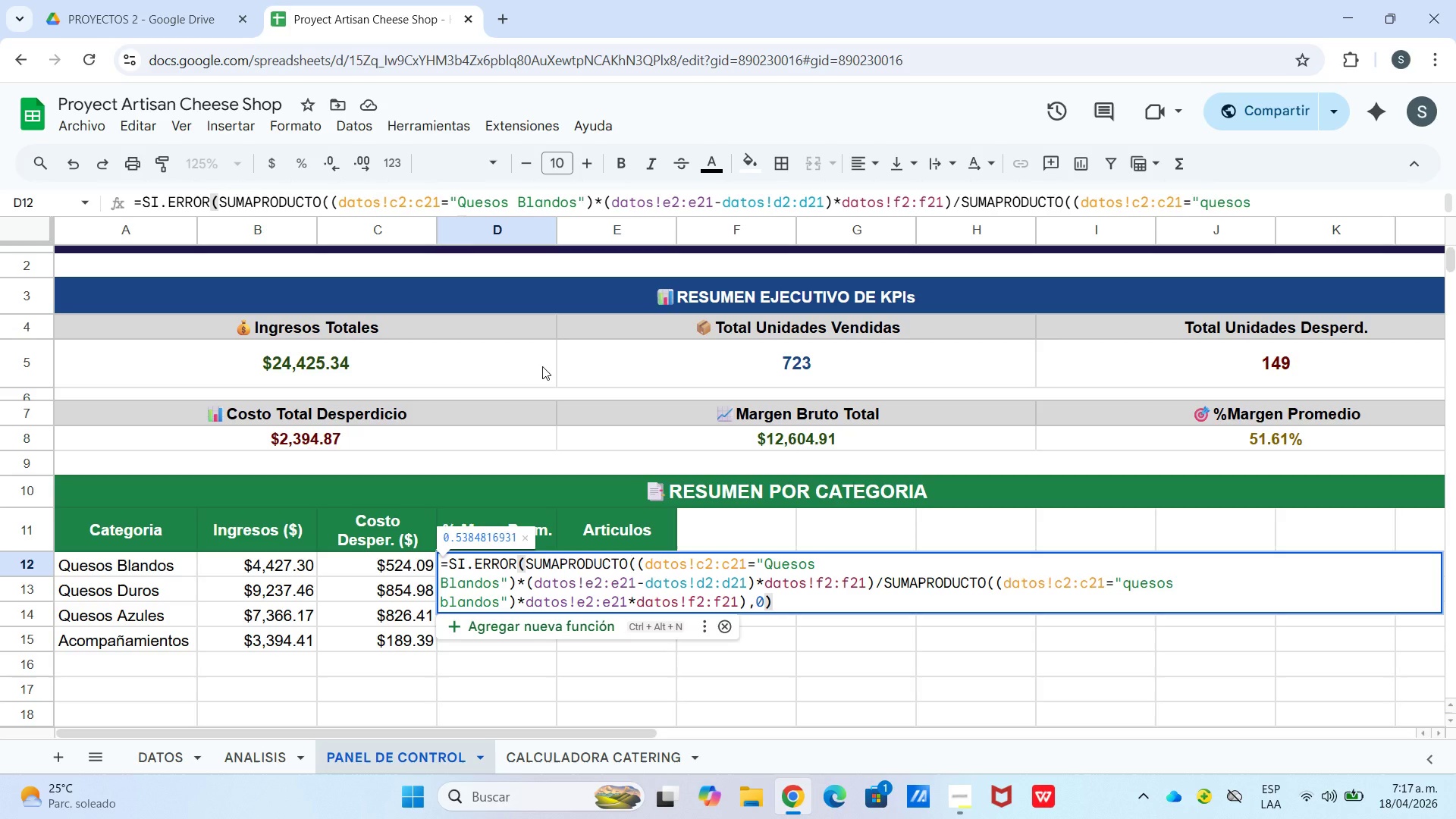 
key(Enter)
 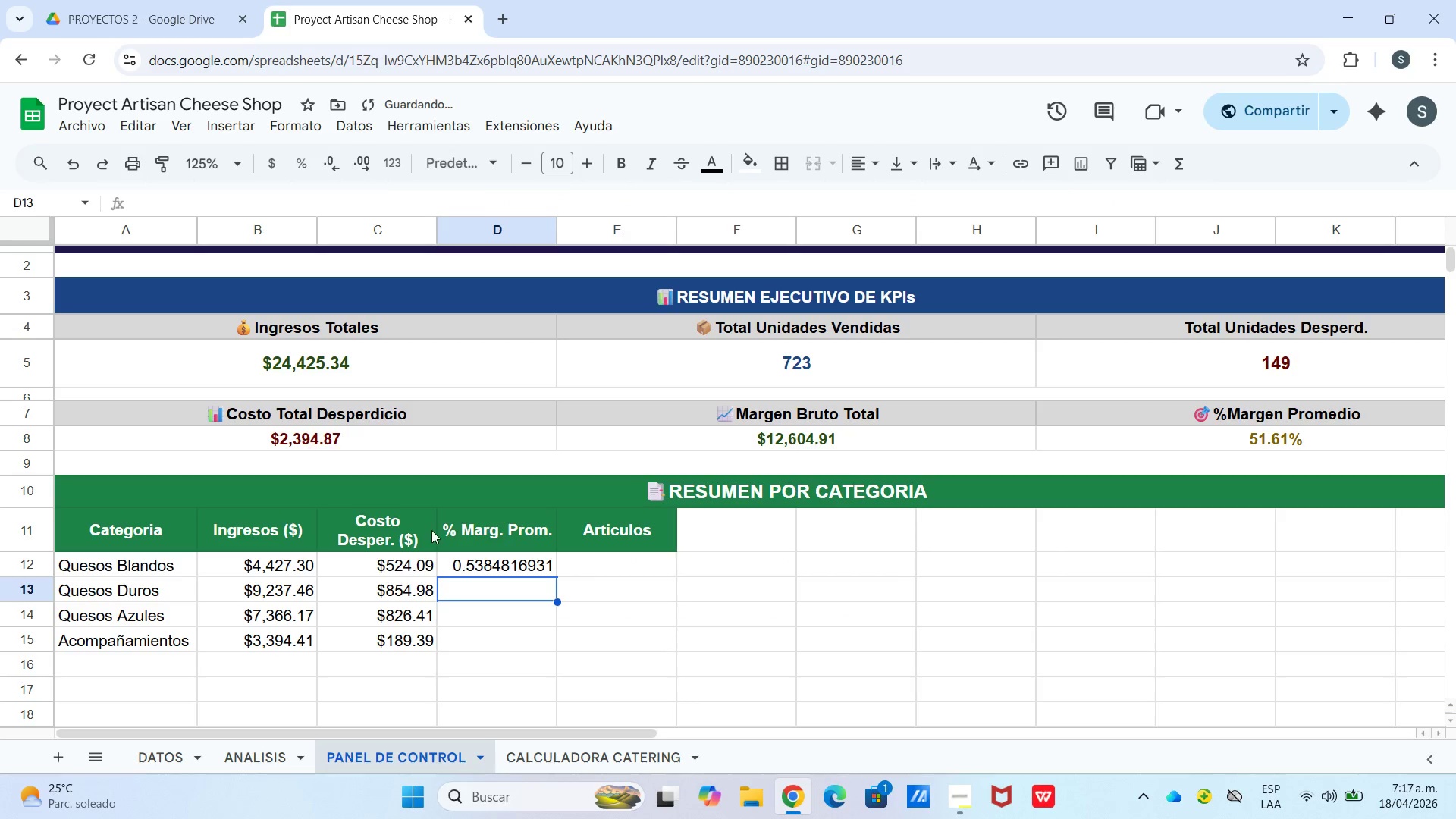 
left_click([466, 569])
 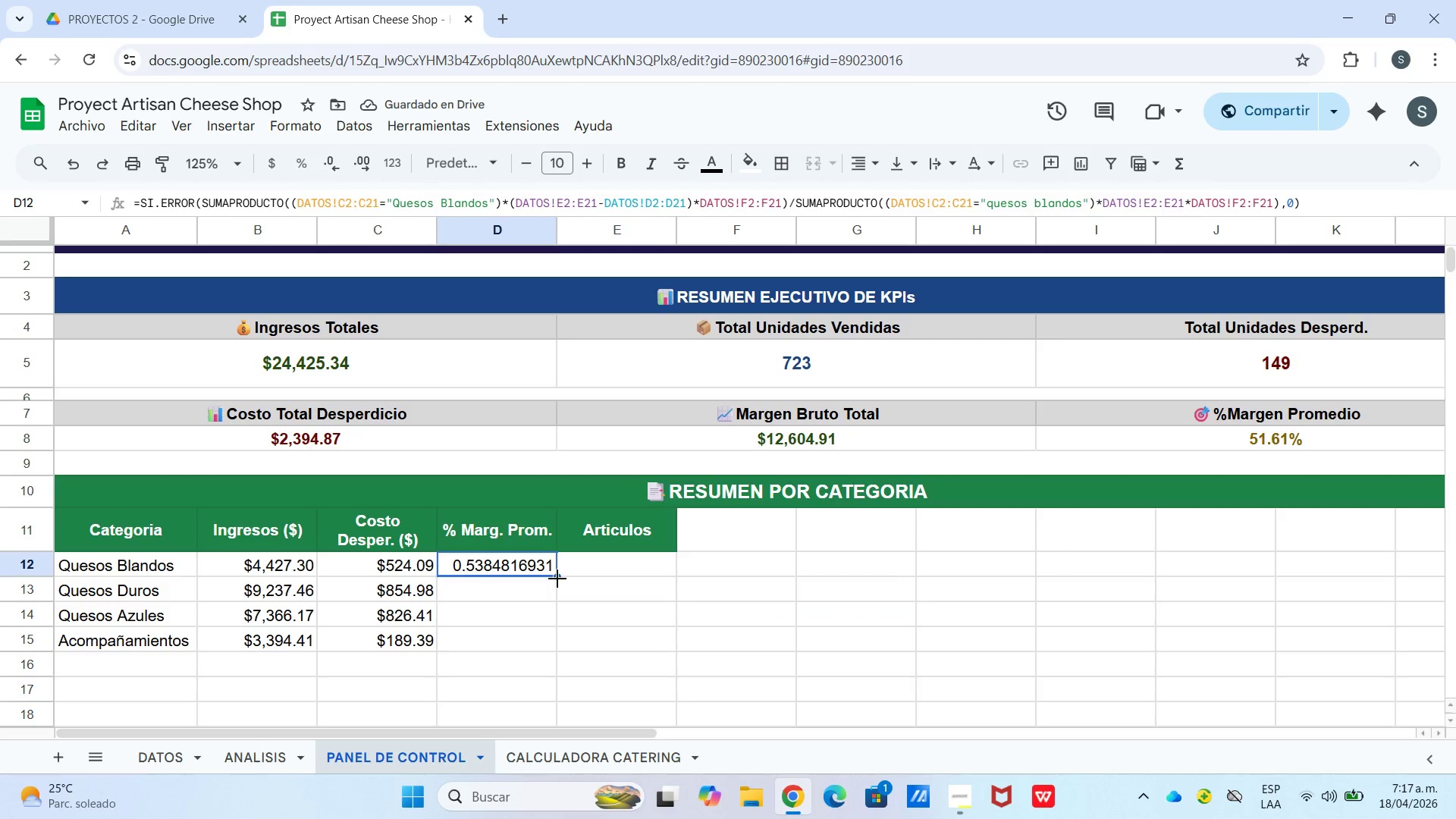 
left_click_drag(start_coordinate=[555, 576], to_coordinate=[552, 638])
 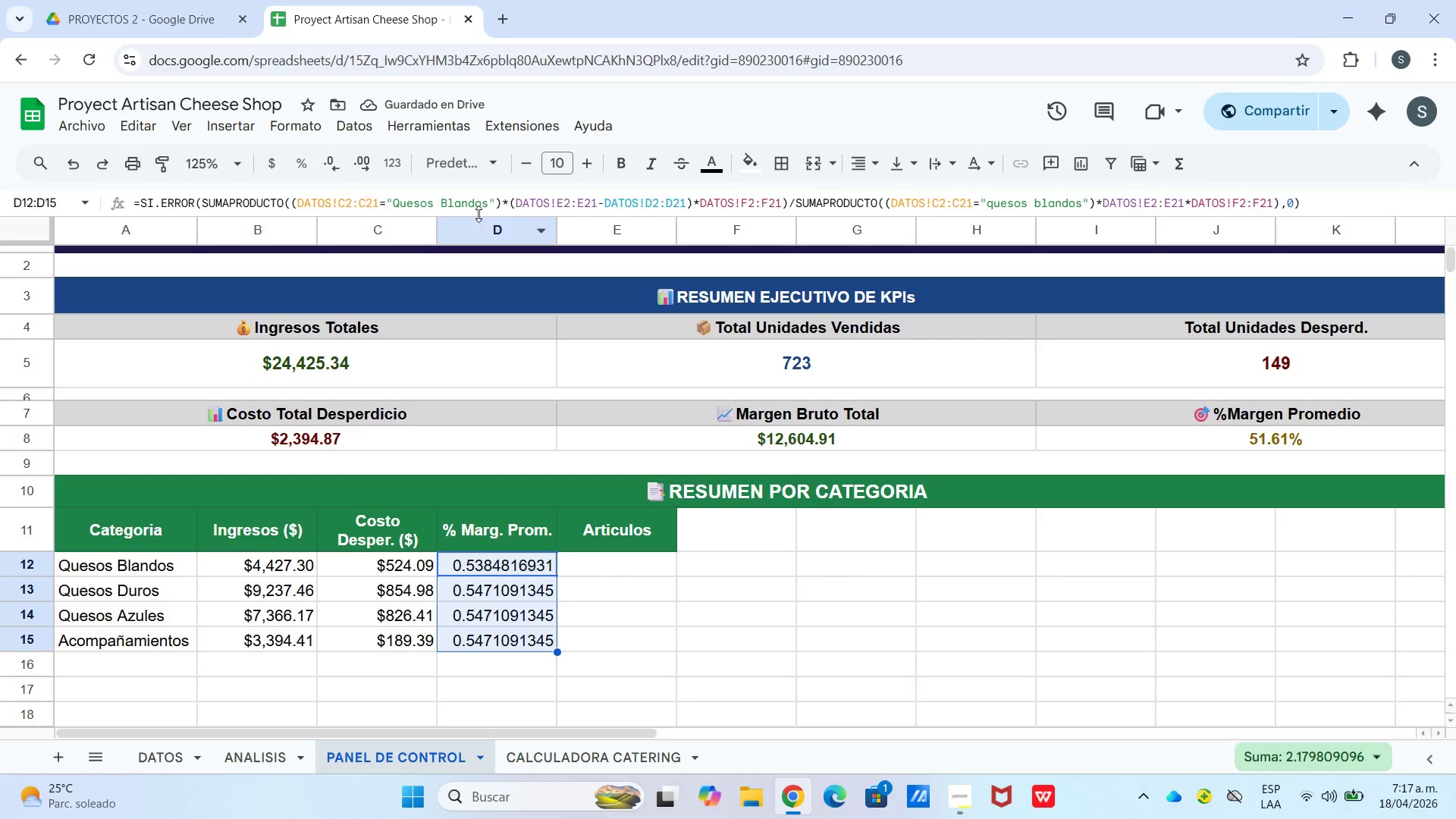 
left_click_drag(start_coordinate=[441, 200], to_coordinate=[486, 203])
 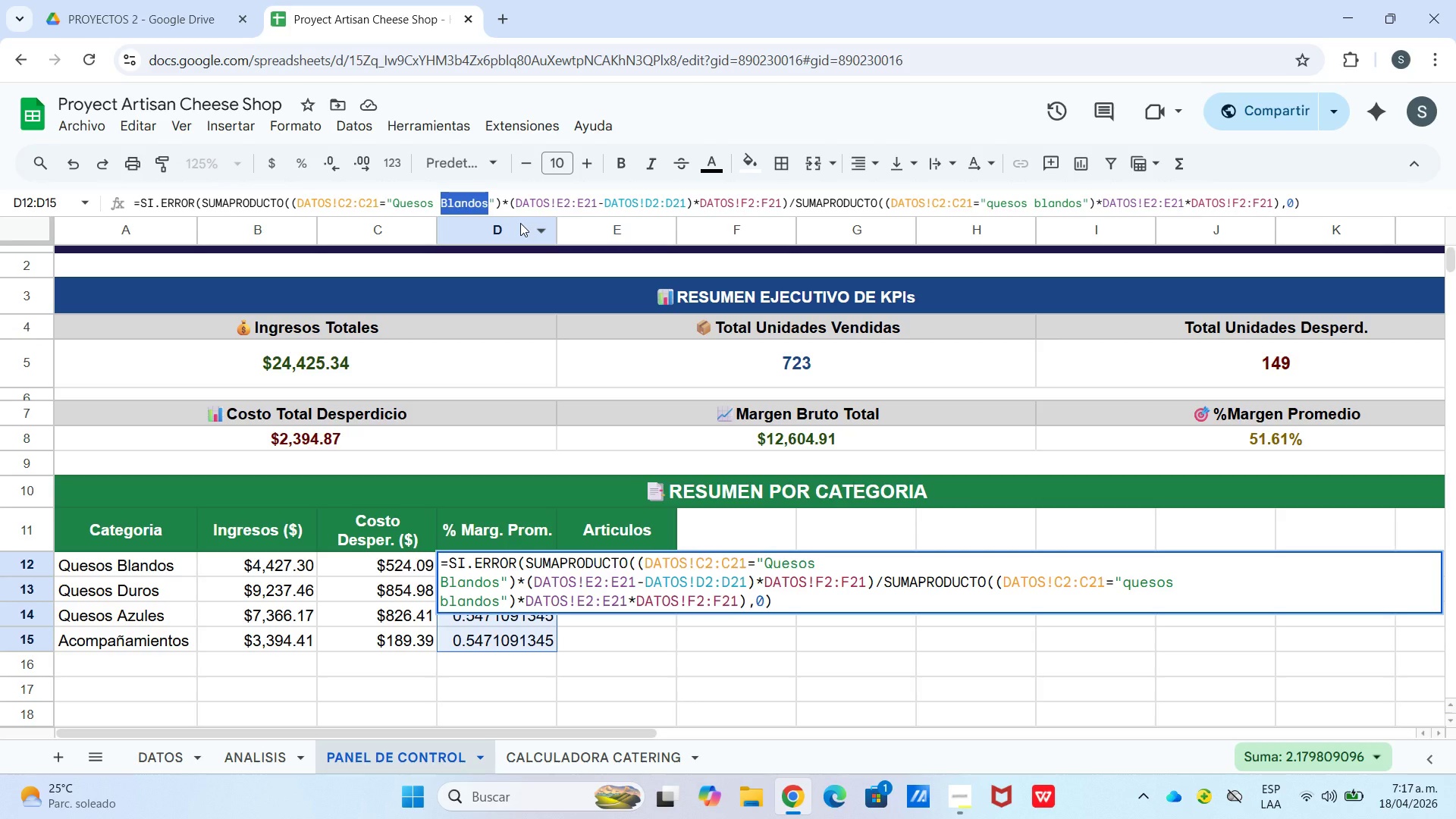 
type(duros prensados)
 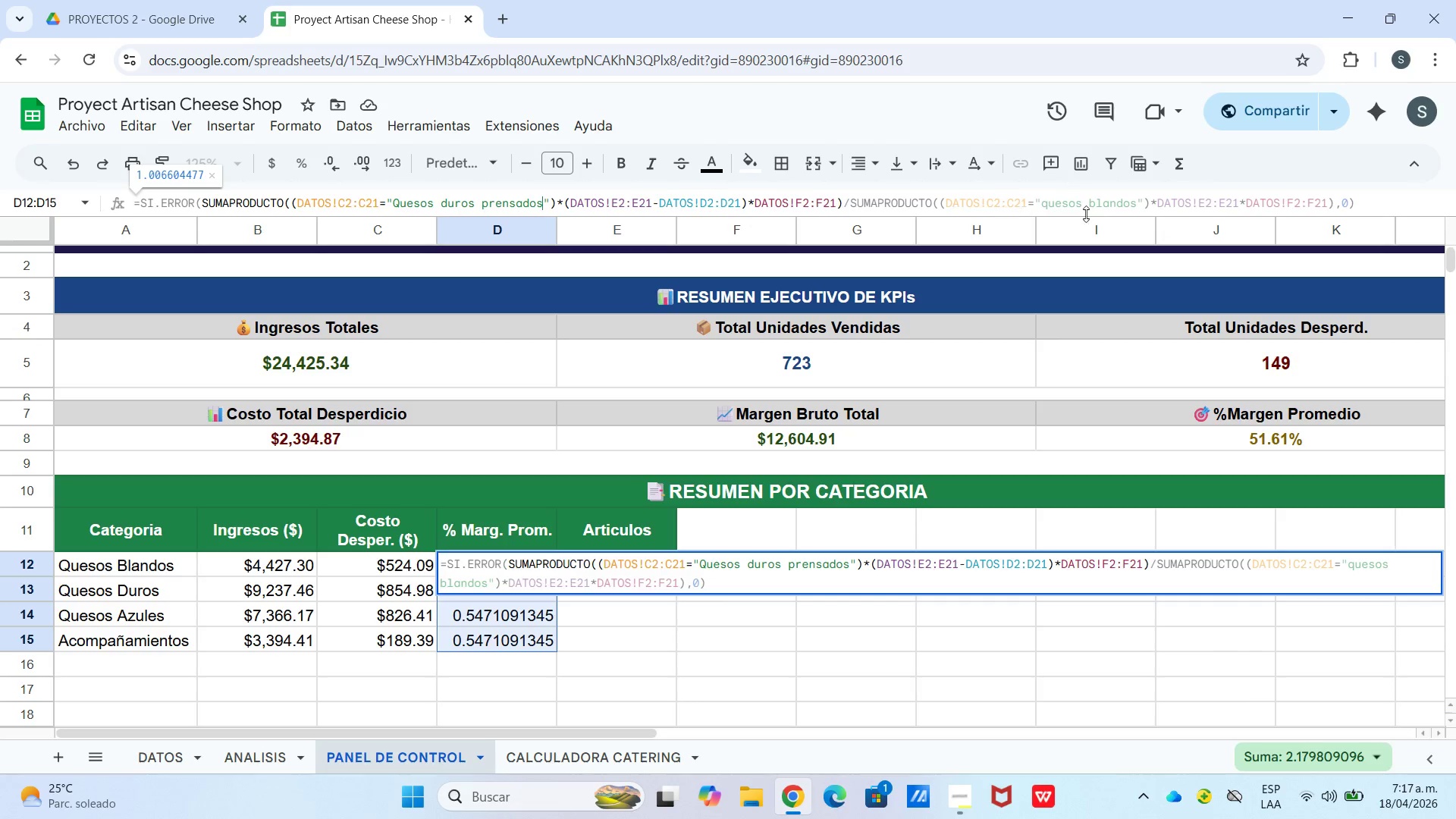 
left_click([1056, 206])
 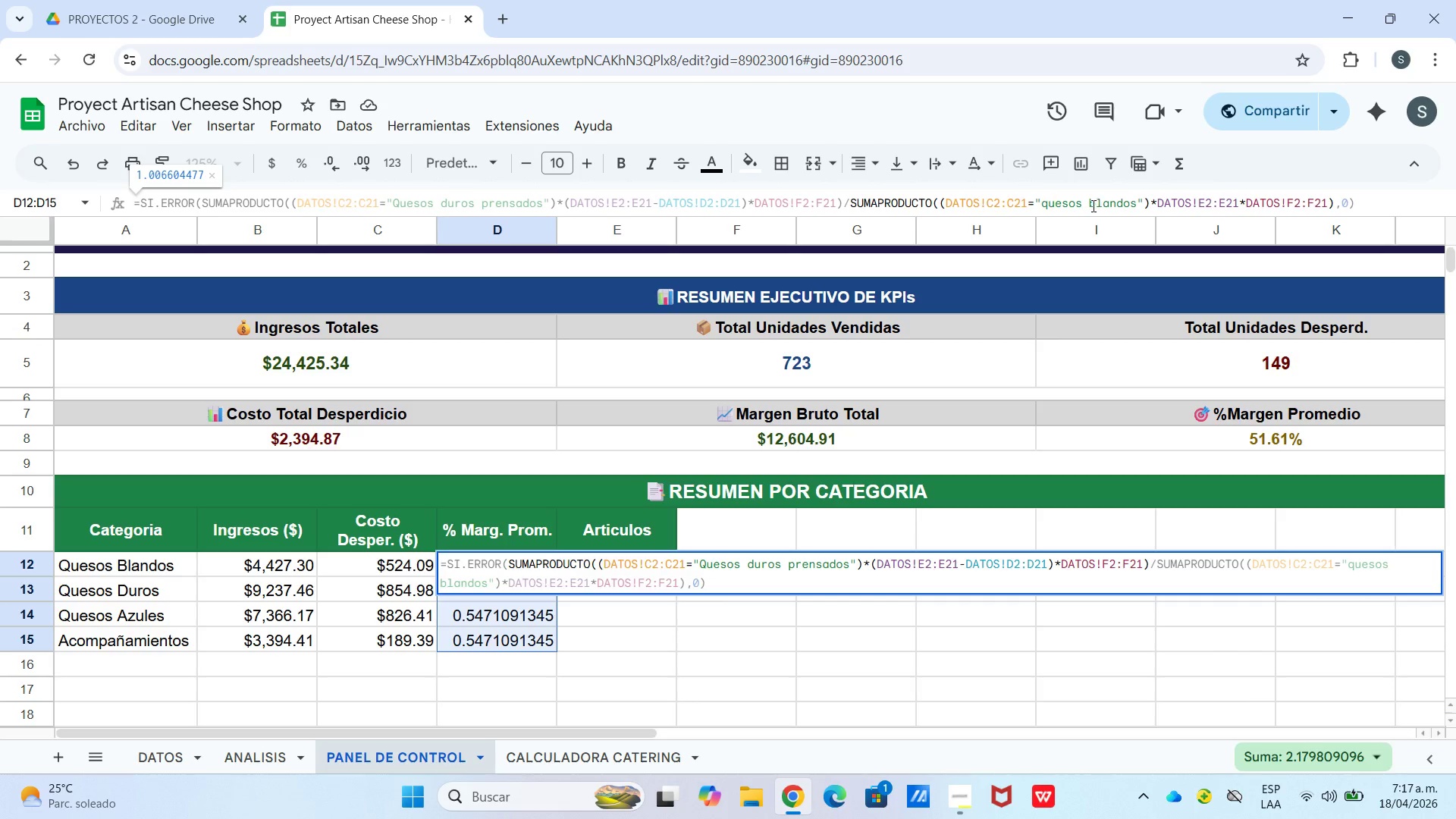 
left_click_drag(start_coordinate=[1088, 206], to_coordinate=[1135, 210])
 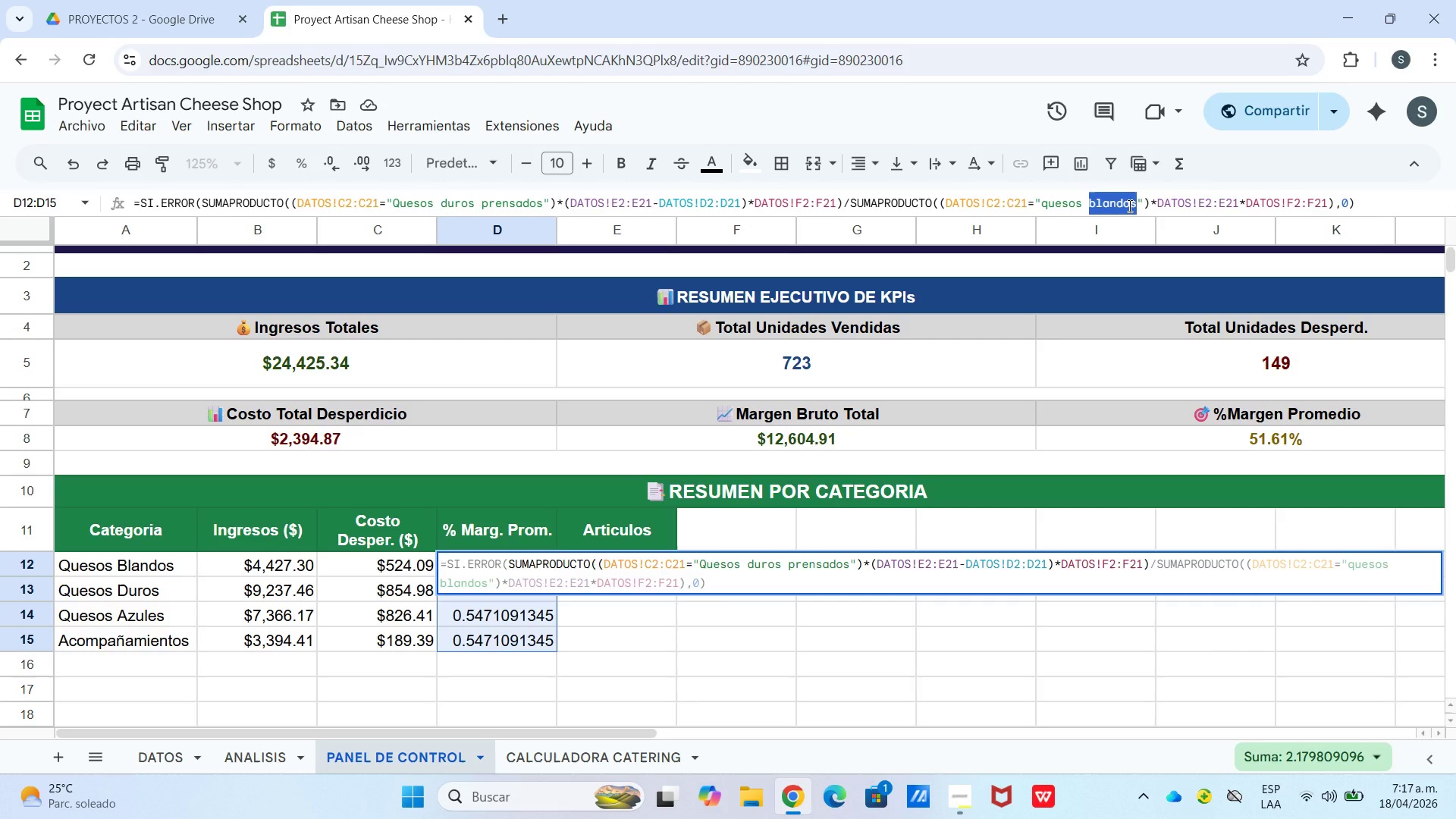 
type(duros prensados)
 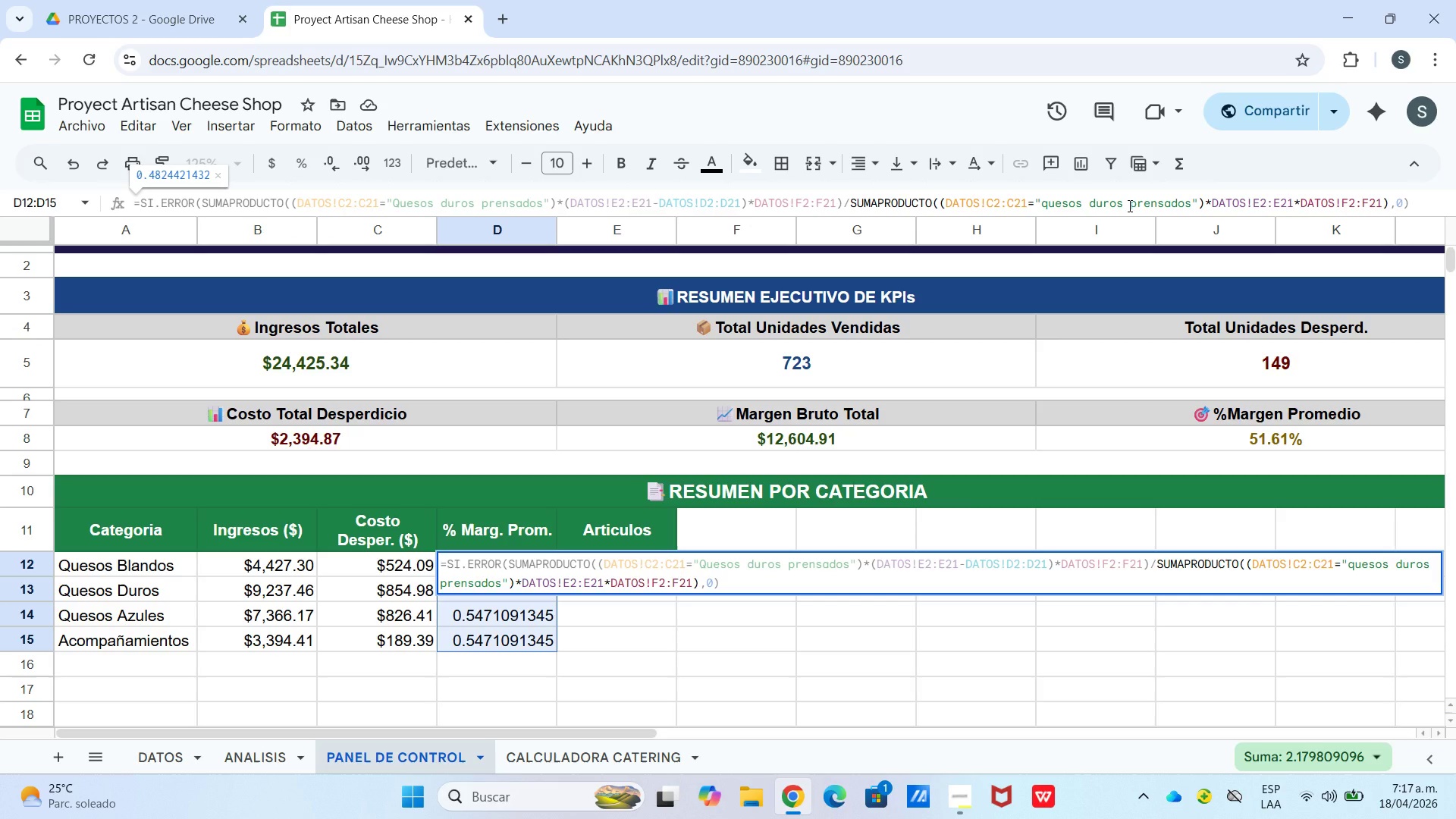 
key(Enter)
 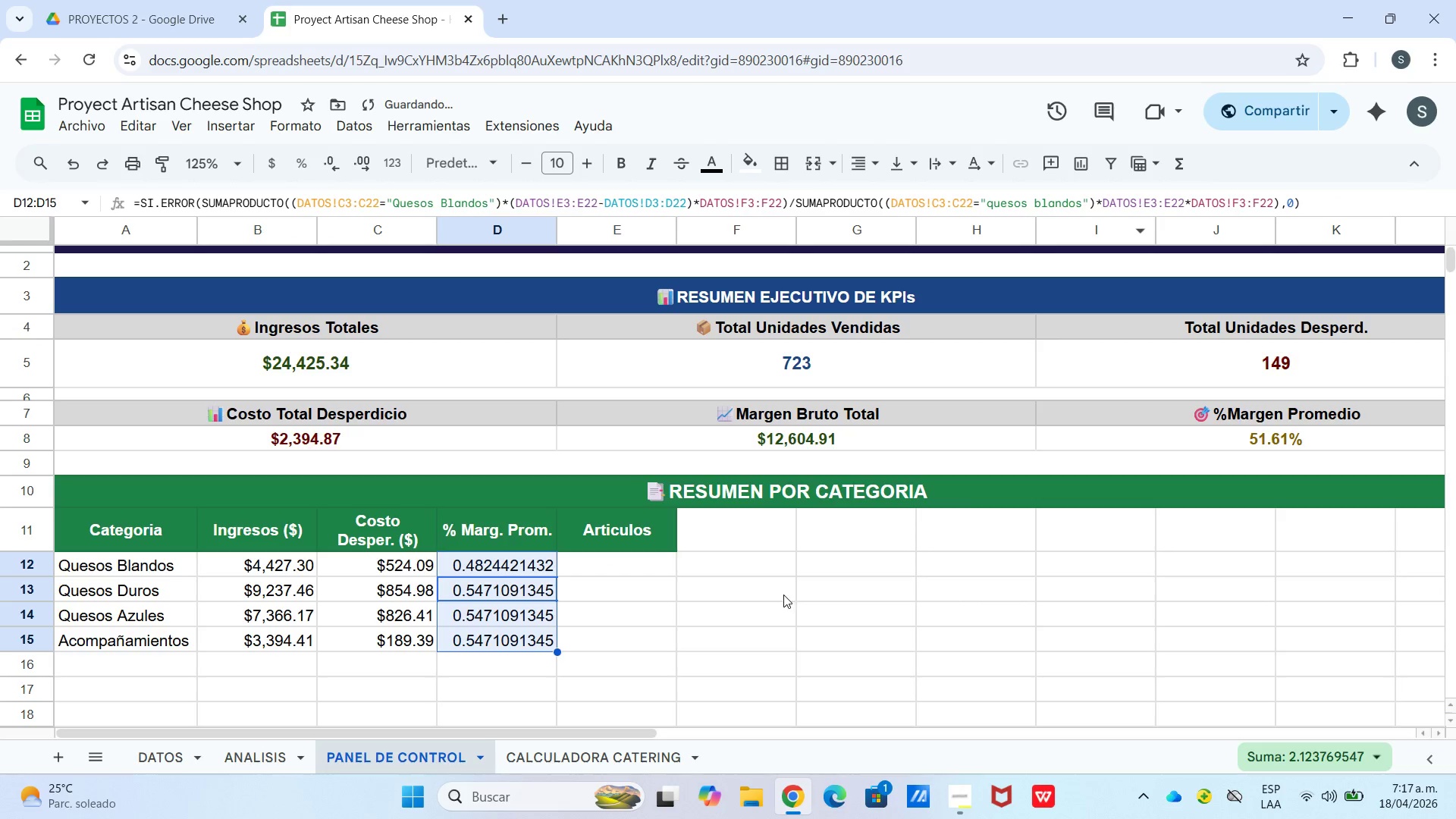 
left_click([715, 622])
 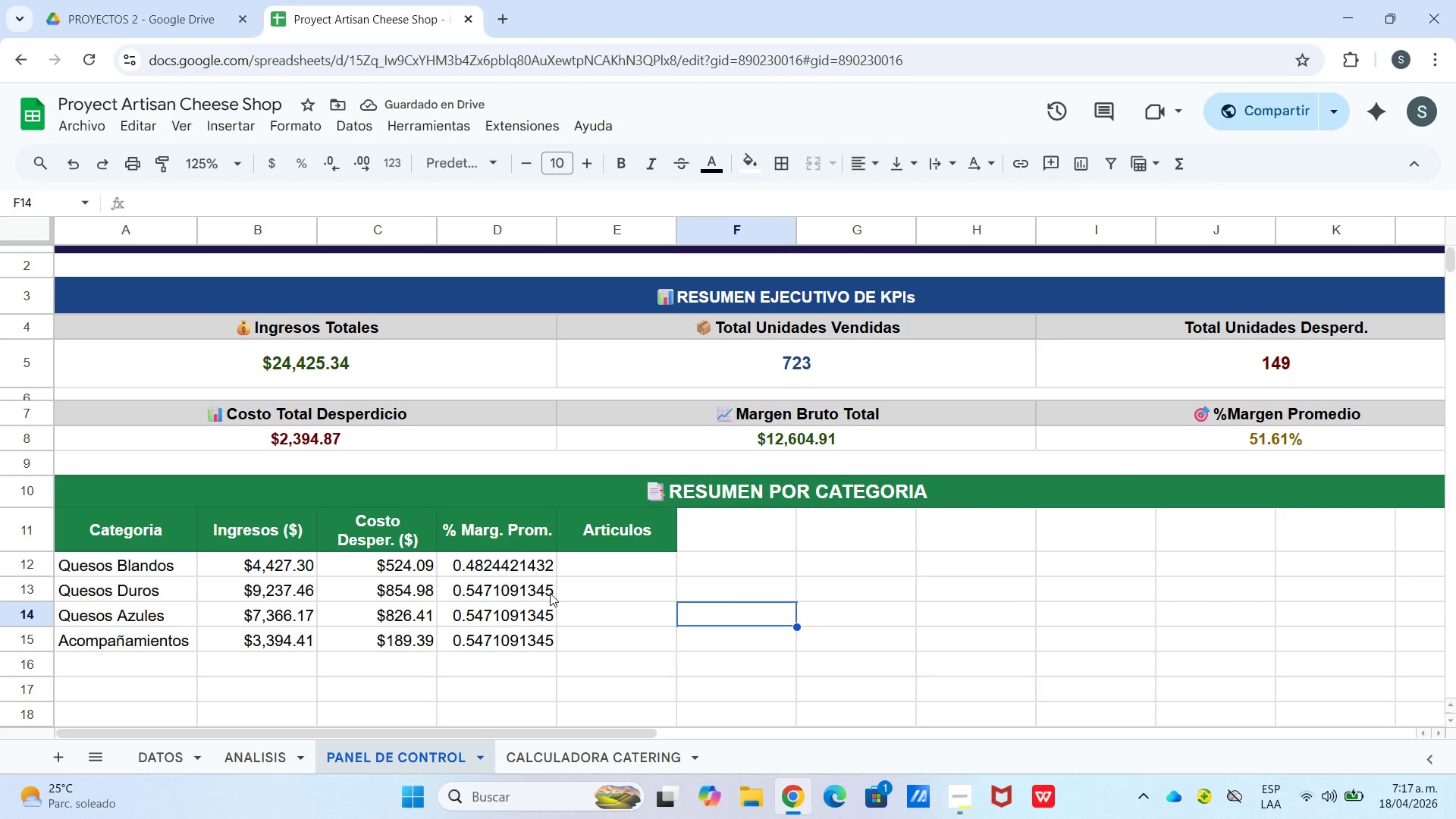 
left_click([548, 592])
 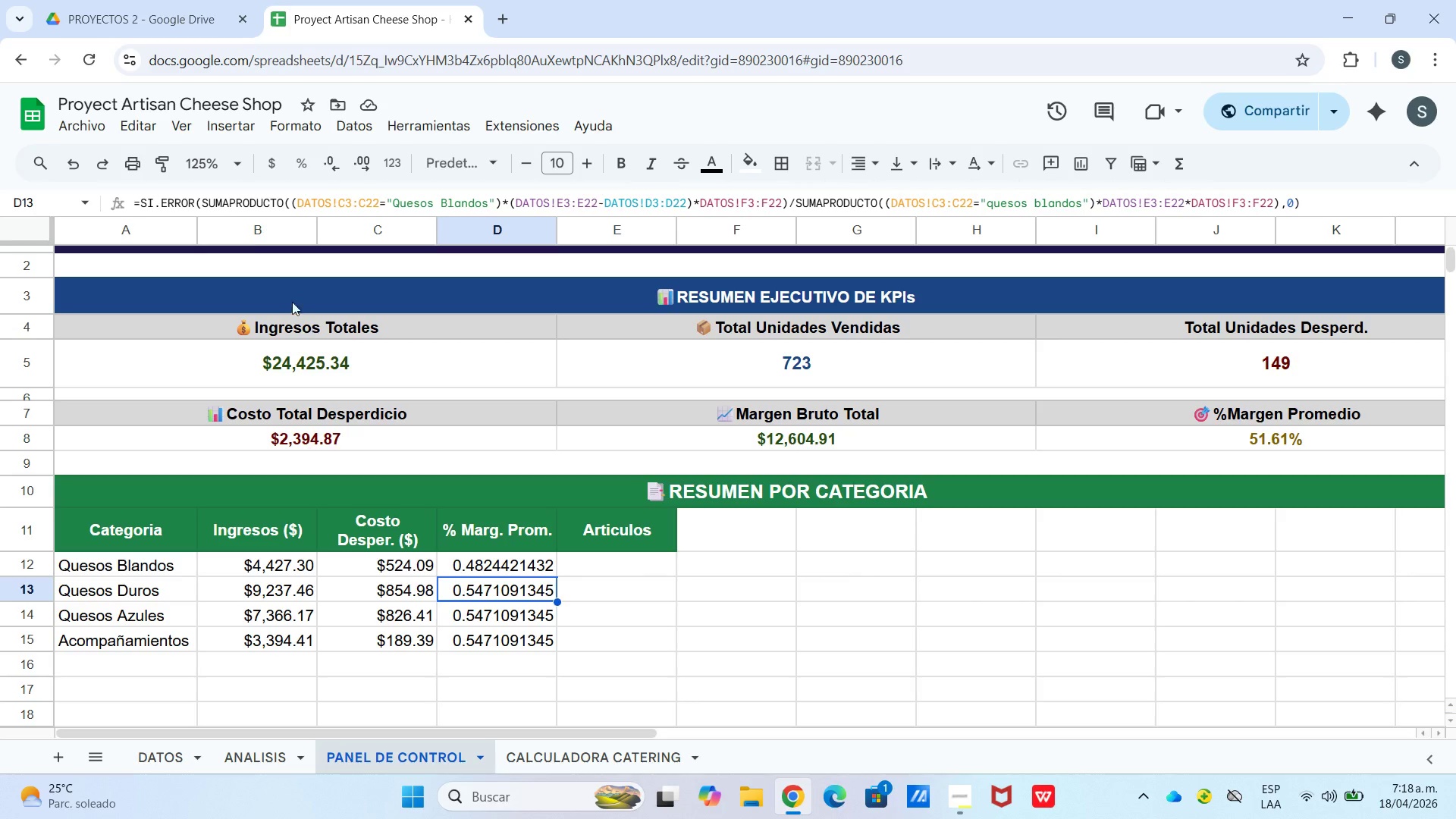 
left_click([80, 163])
 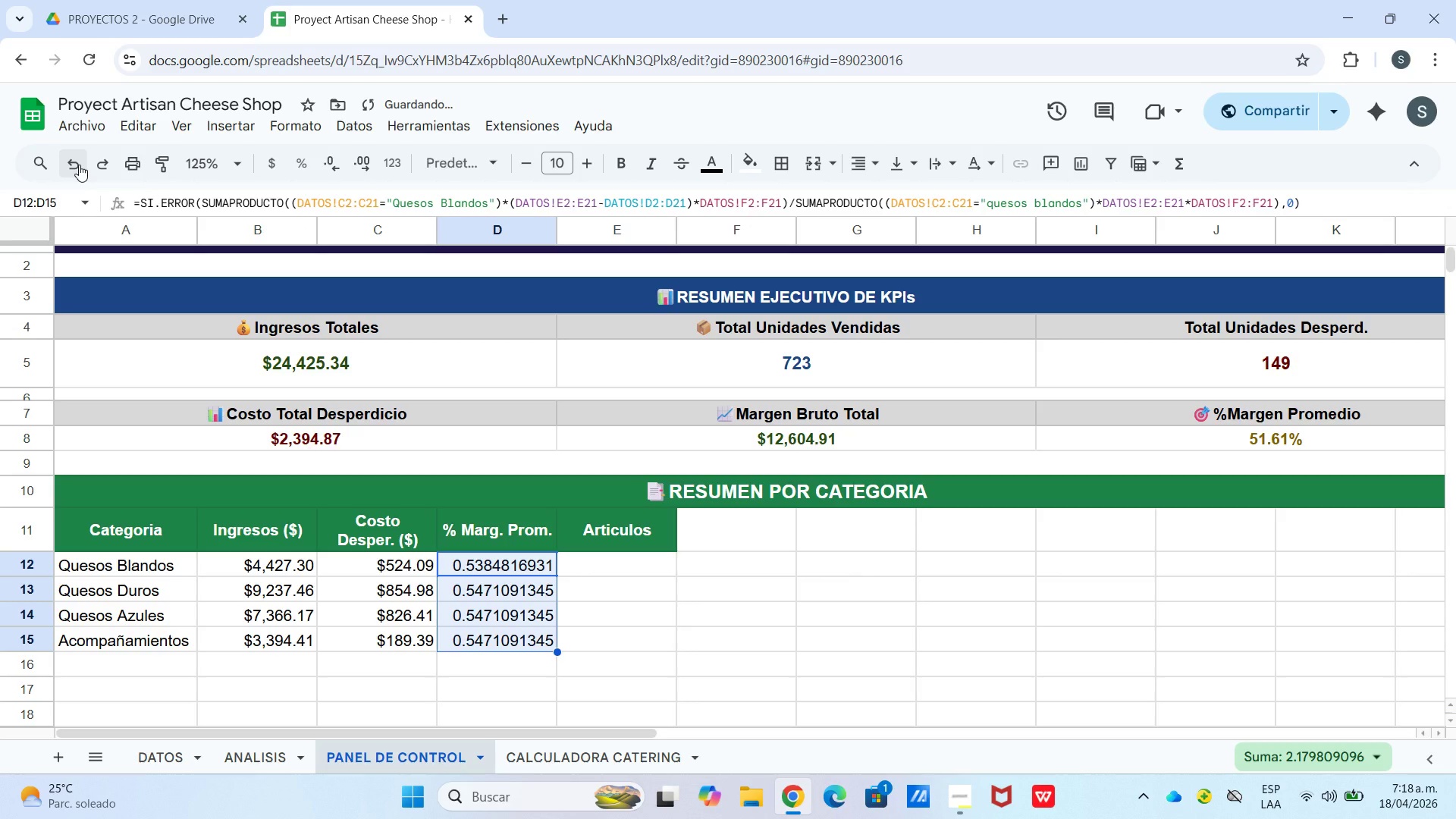 
left_click([79, 165])
 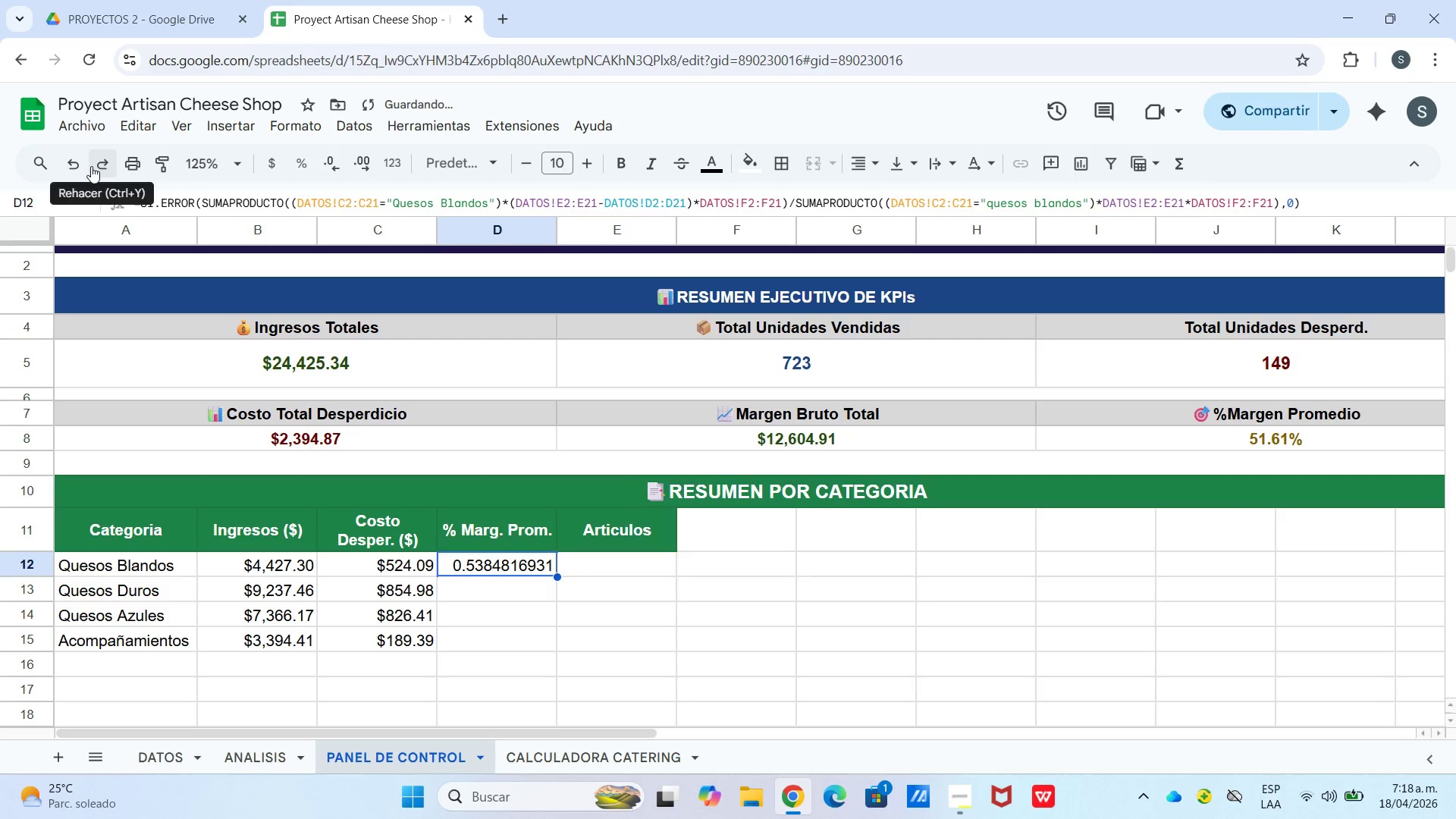 
left_click([93, 167])
 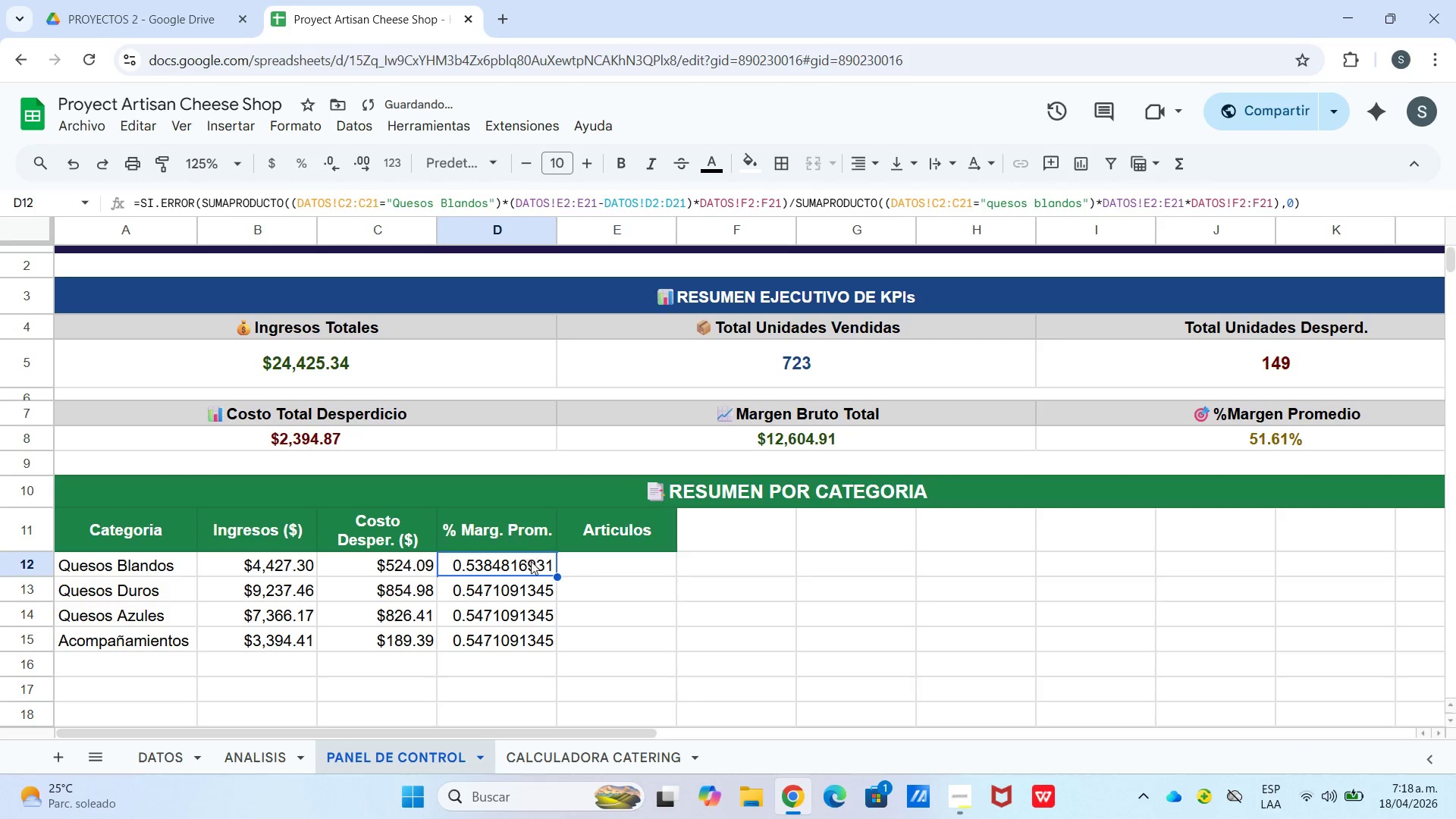 
left_click([516, 586])
 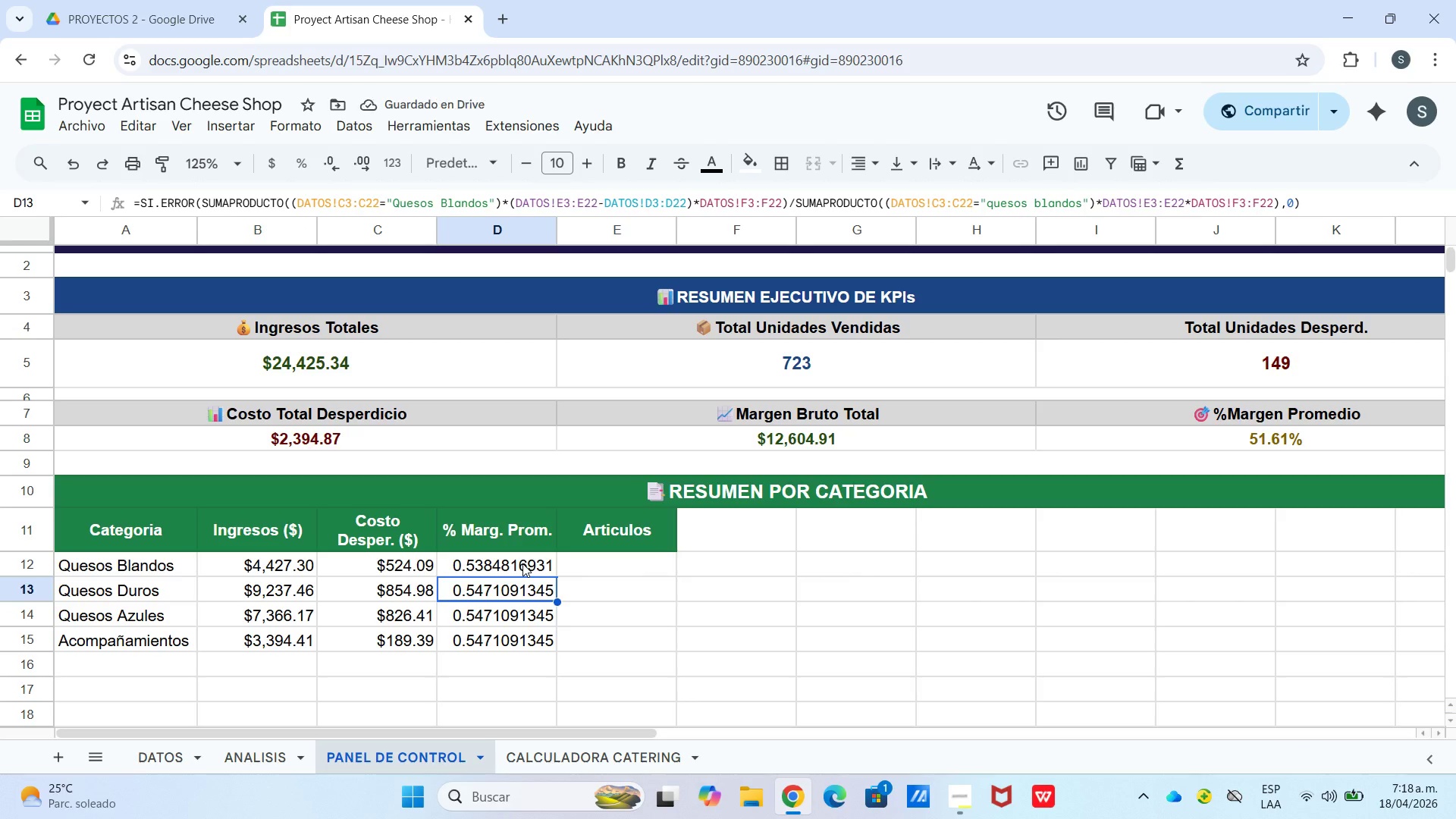 
left_click([523, 560])
 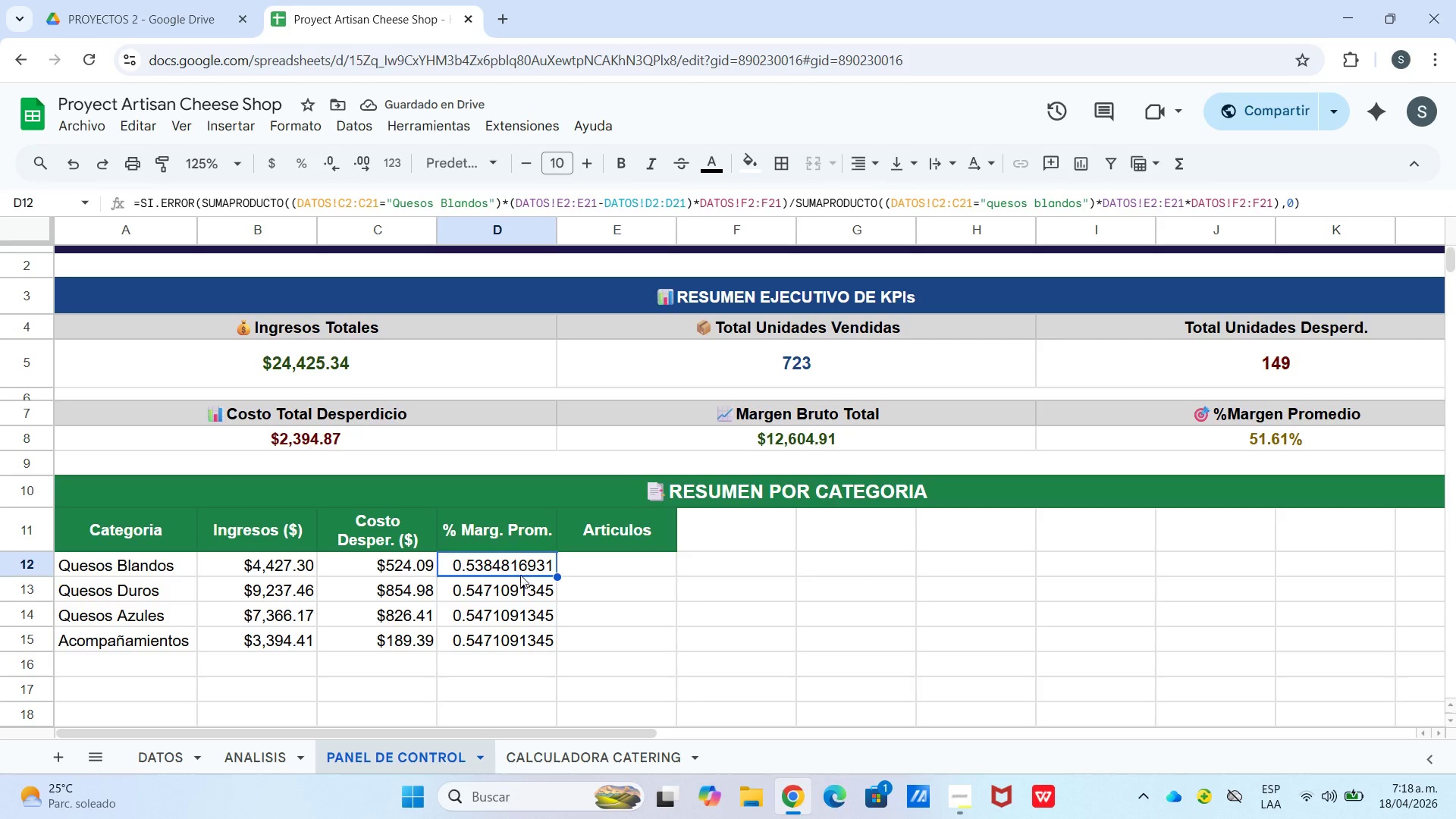 
left_click([520, 585])
 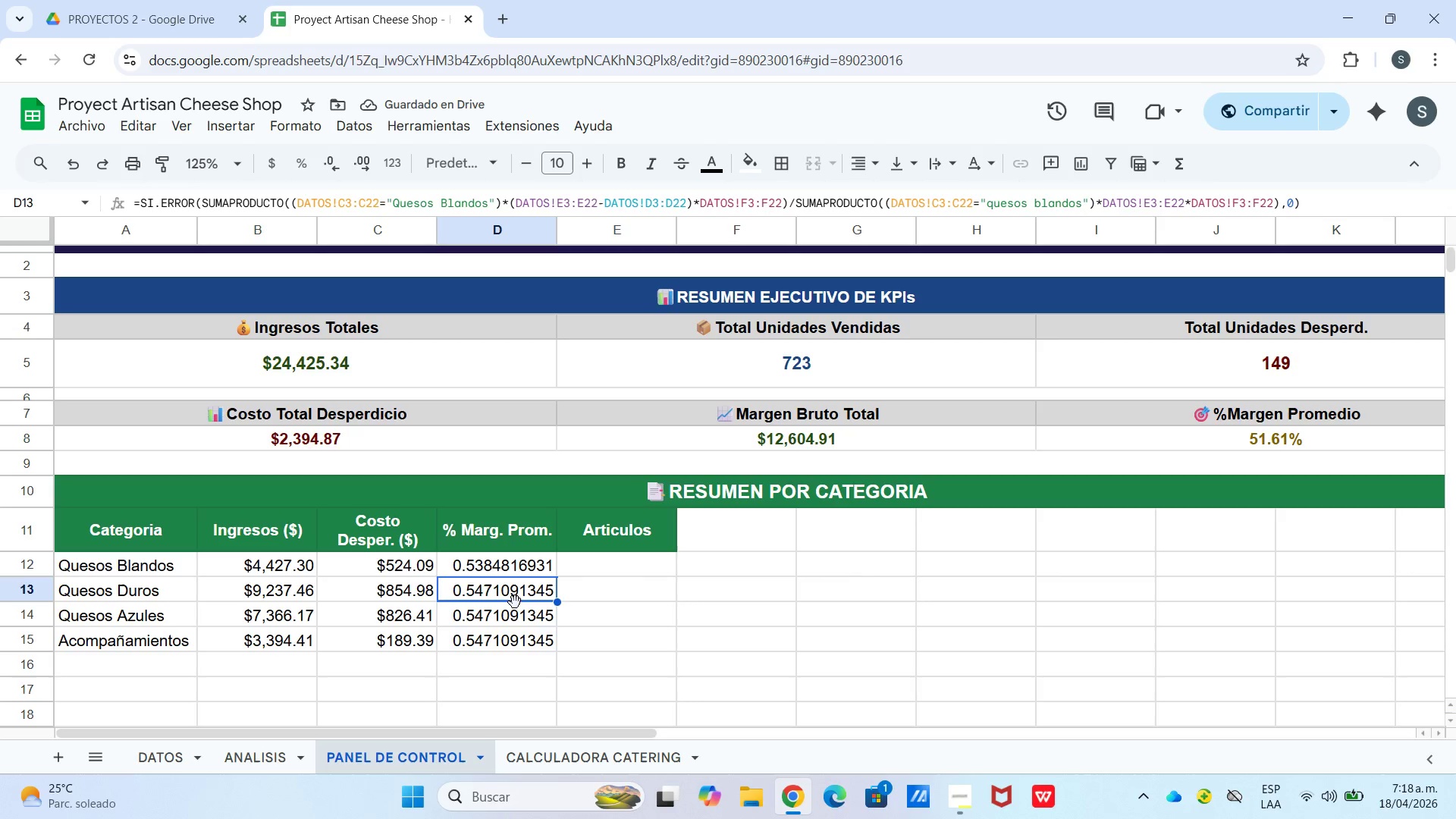 
left_click([513, 608])
 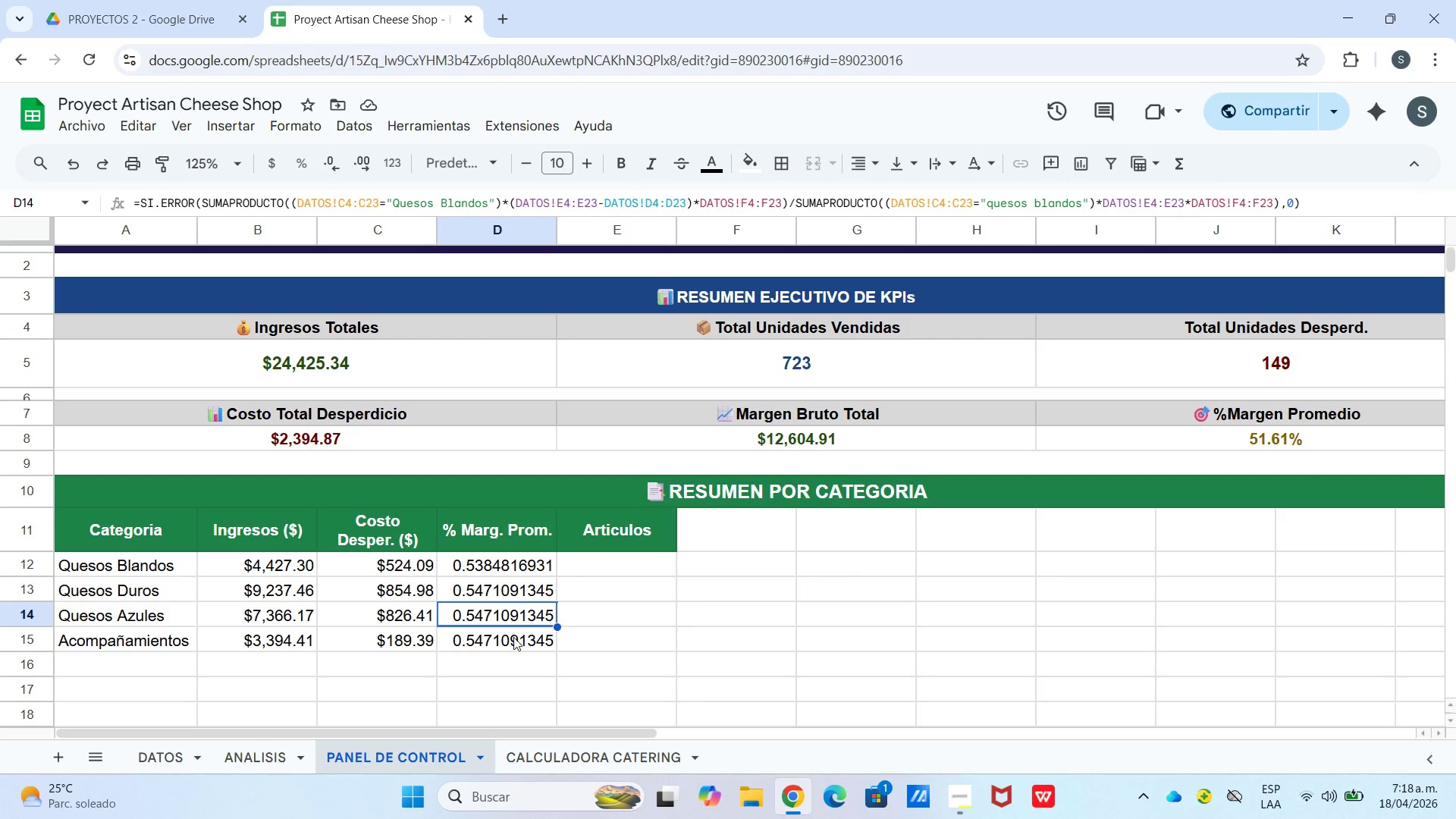 
left_click([513, 638])
 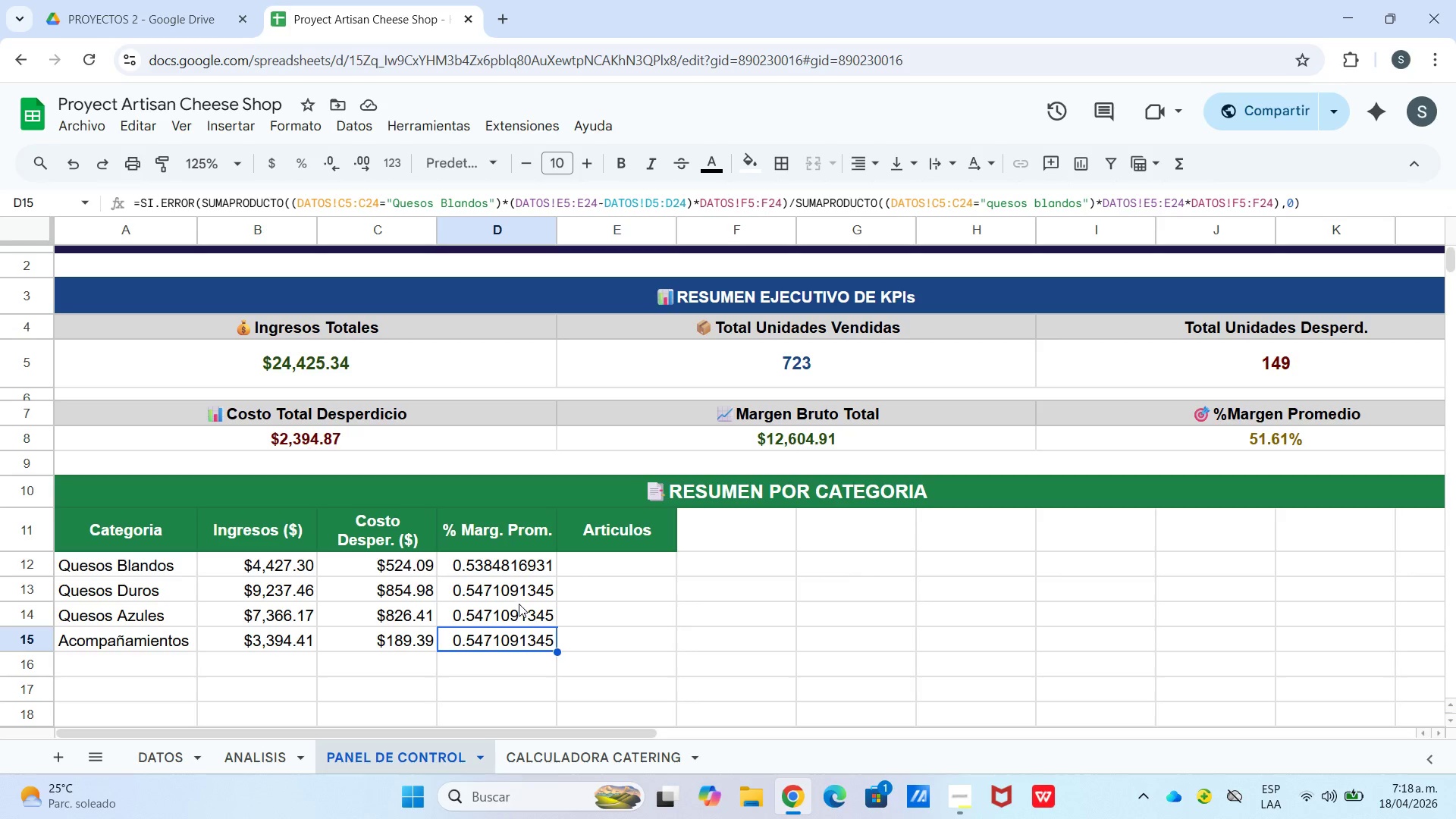 
left_click([519, 598])
 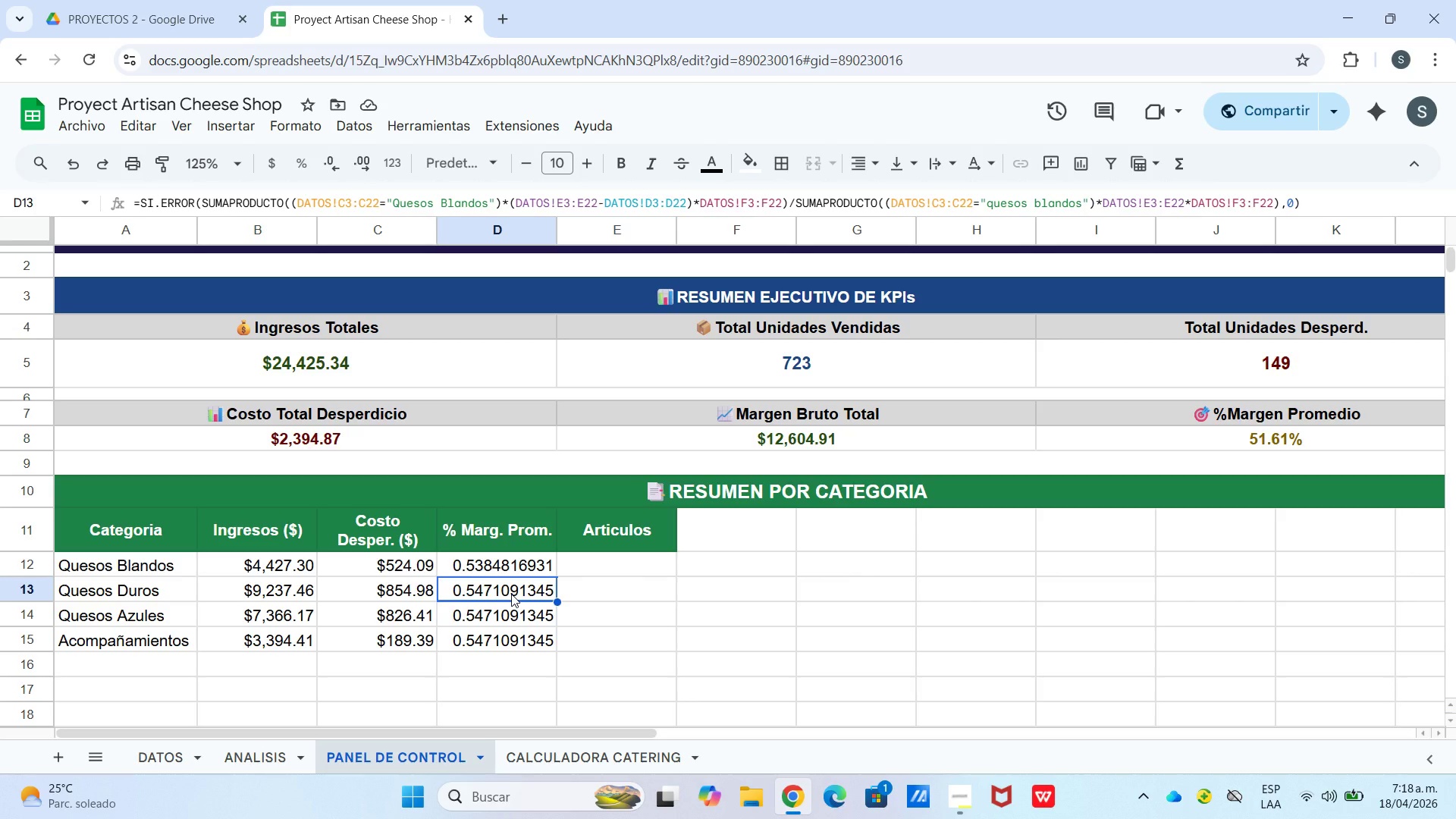 
left_click([511, 594])
 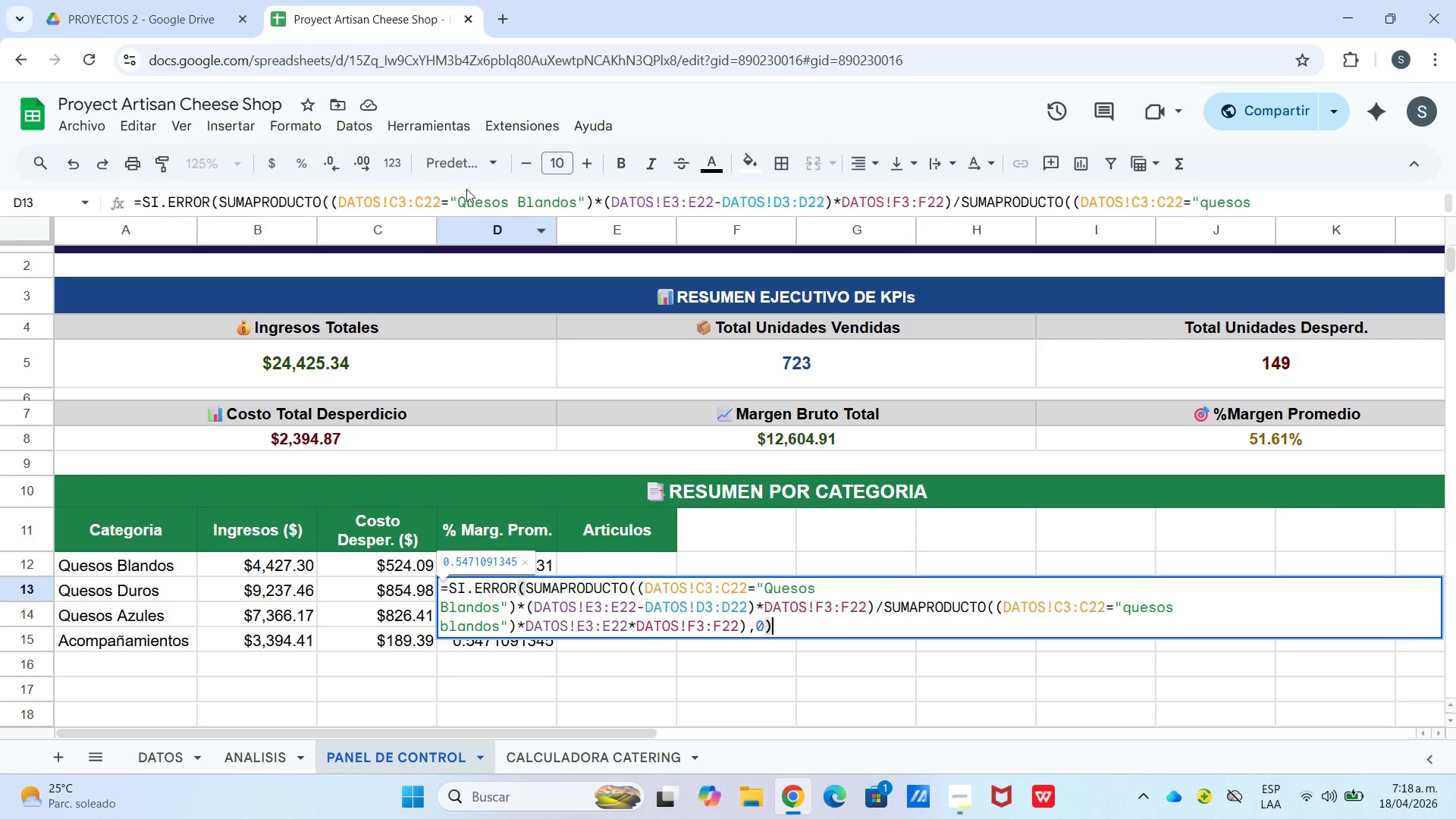 
left_click_drag(start_coordinate=[460, 199], to_coordinate=[476, 206])
 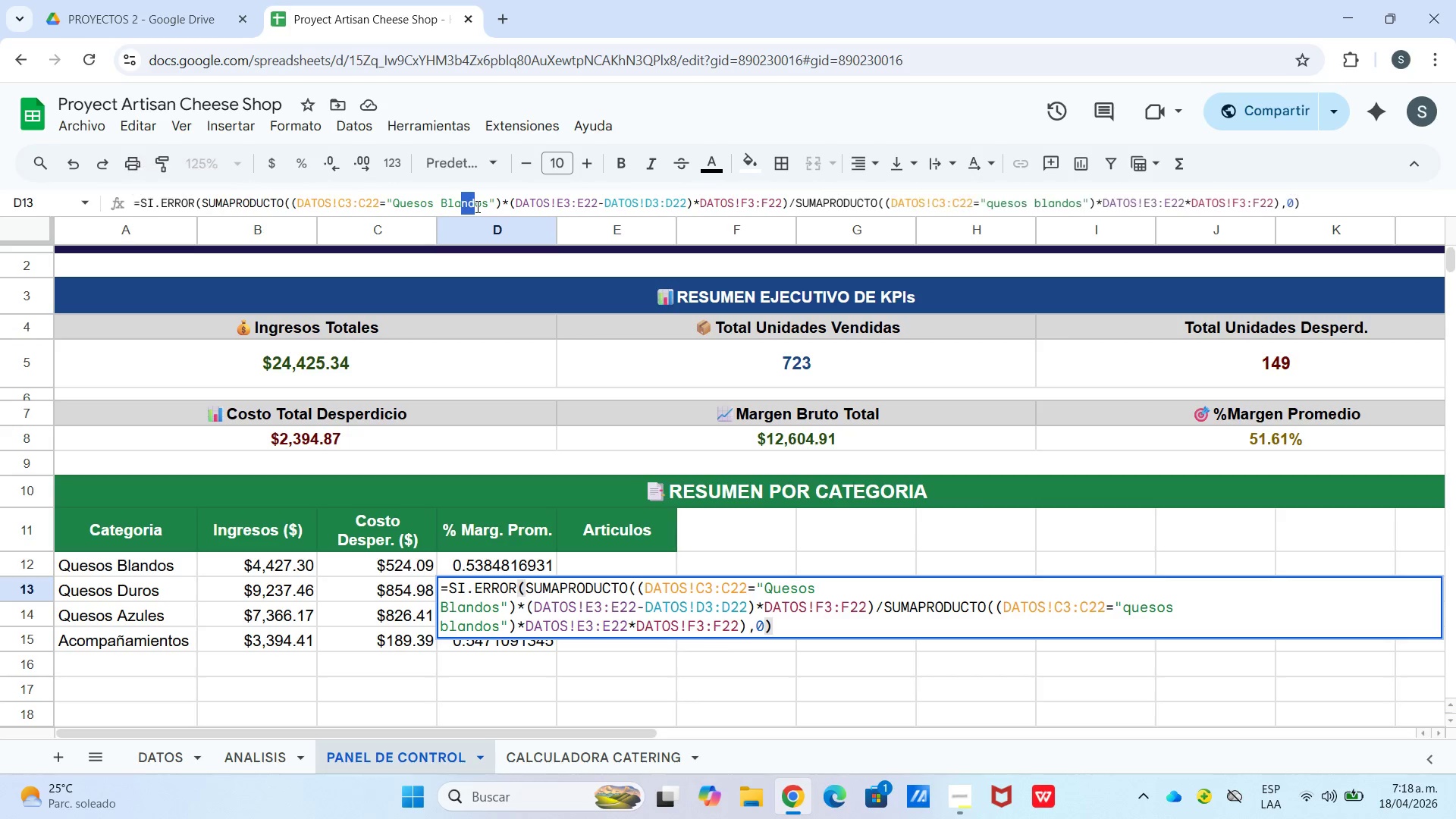 
left_click([476, 206])
 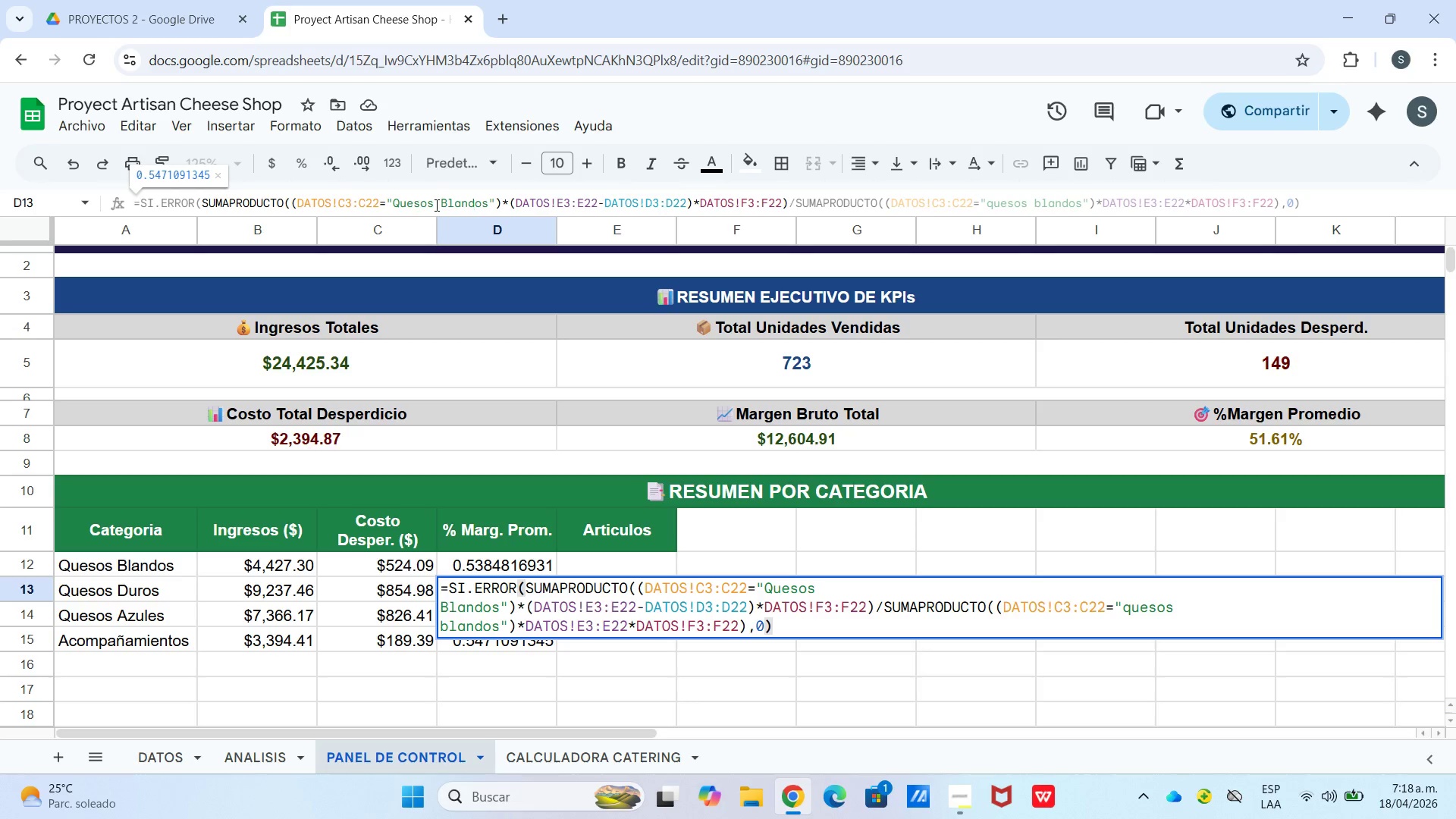 
left_click_drag(start_coordinate=[444, 205], to_coordinate=[488, 203])
 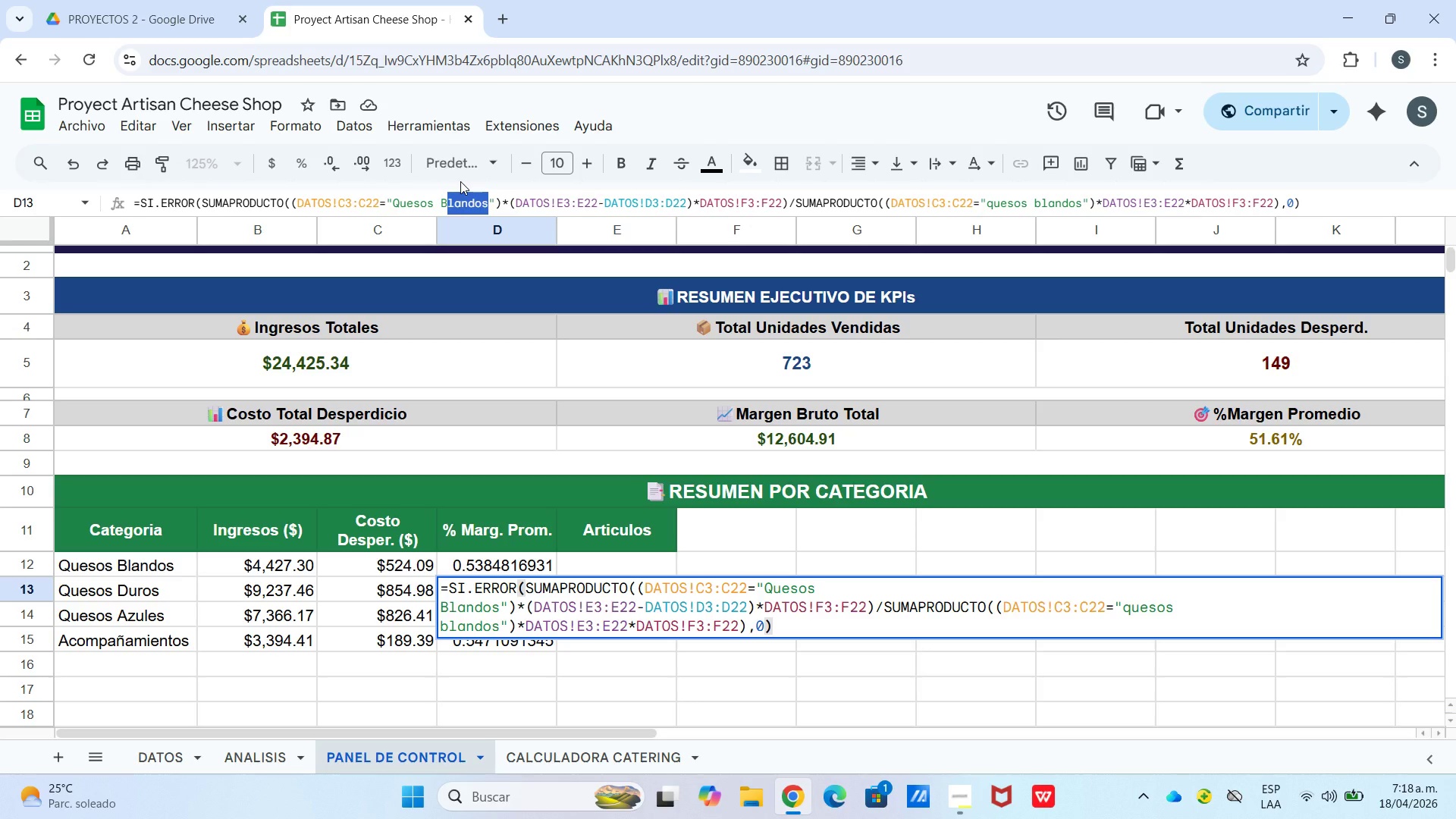 
key(Backspace)
key(Backspace)
type(duros prensados)
 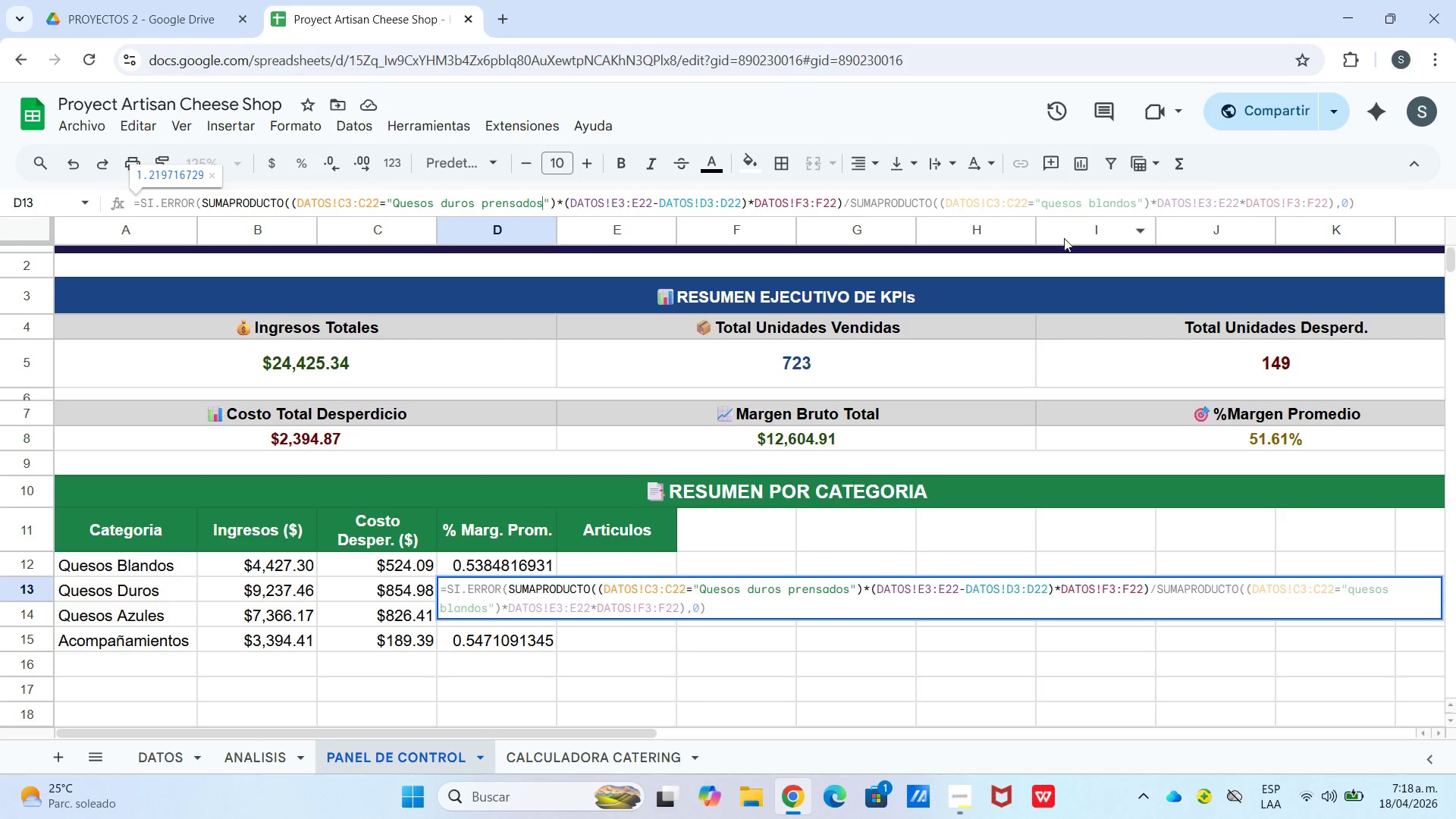 
left_click([1087, 199])
 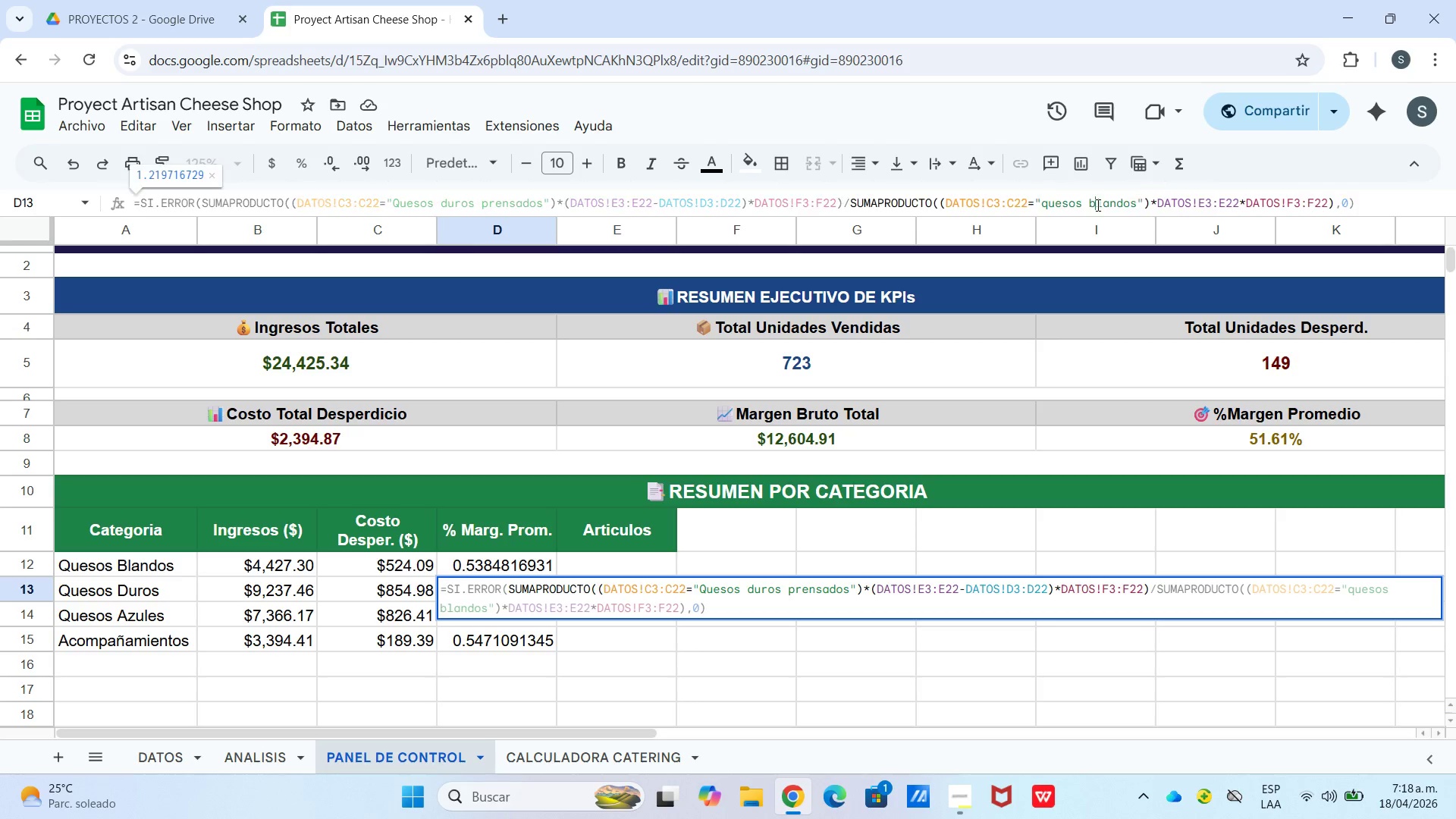 
double_click([1097, 205])
 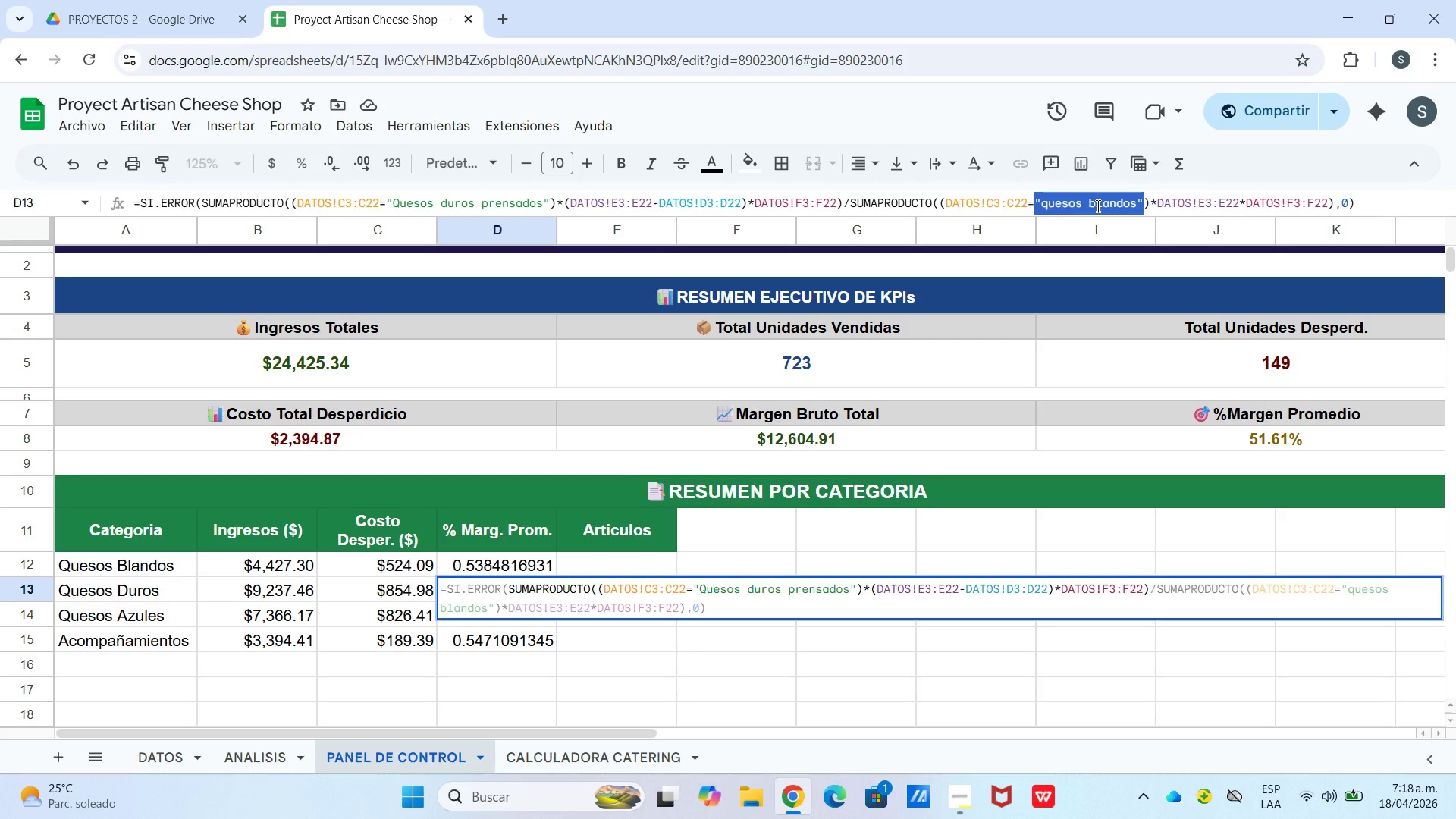 
left_click([1097, 206])
 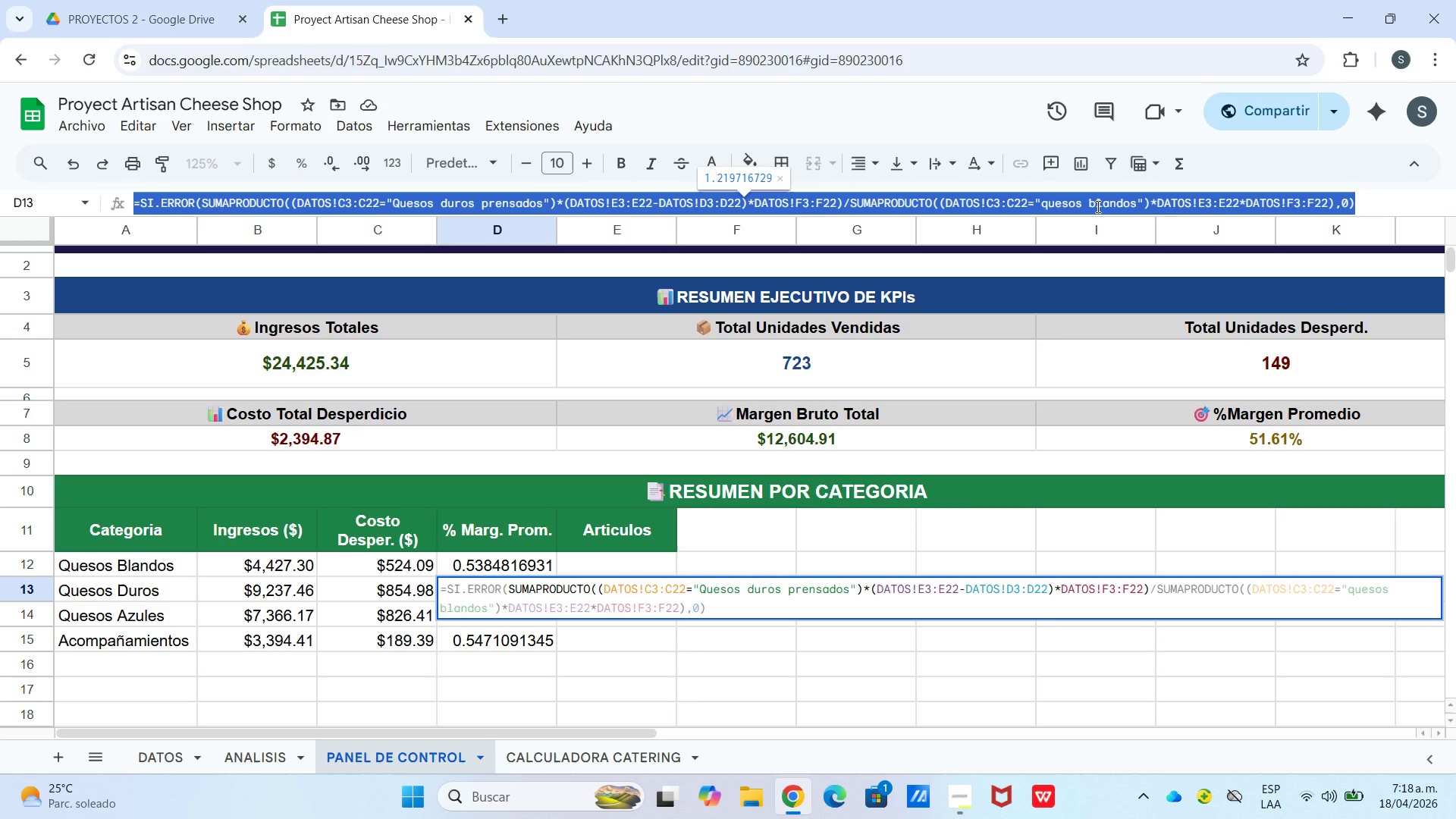 
double_click([1097, 206])
 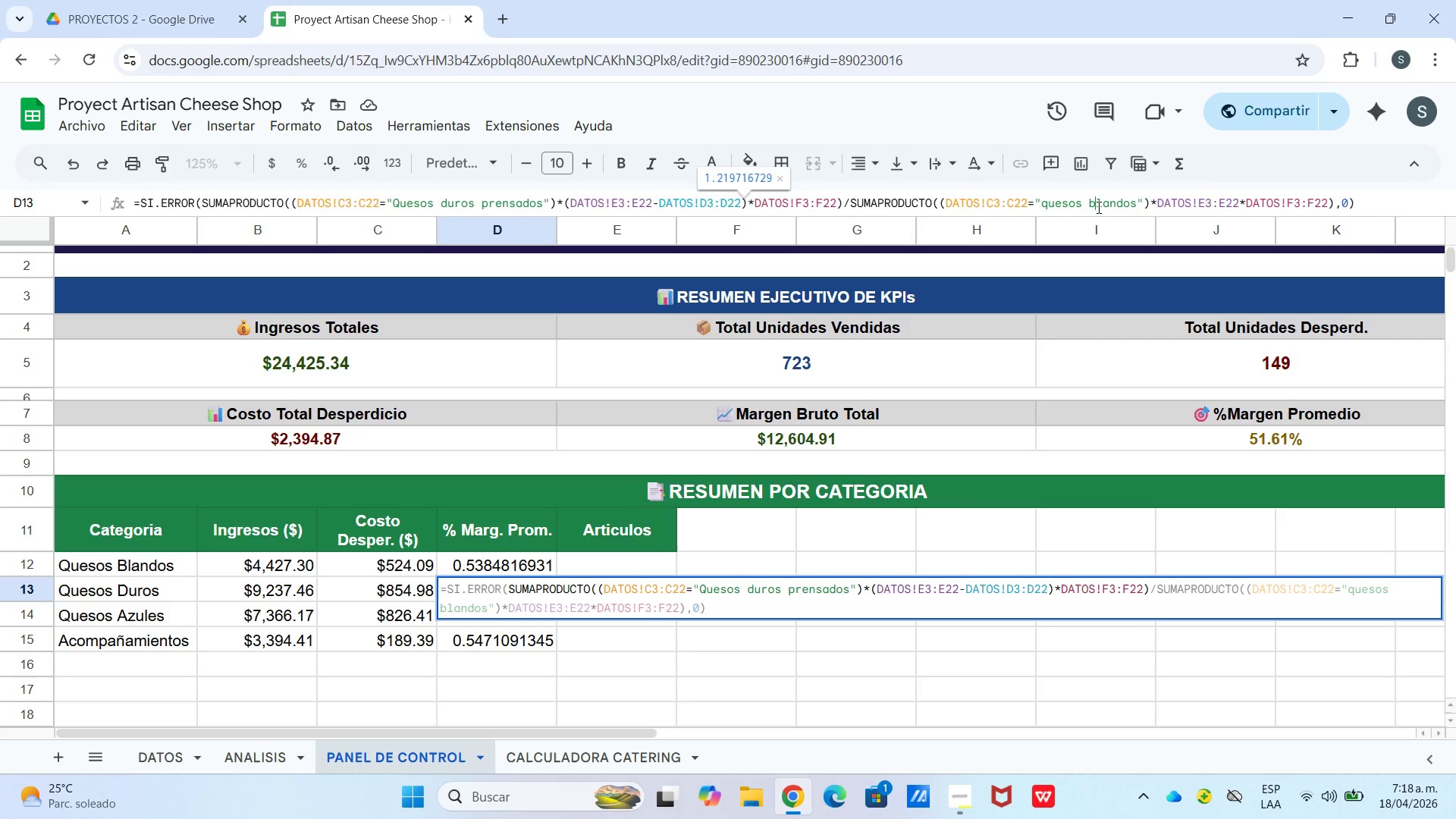 
double_click([1097, 207])
 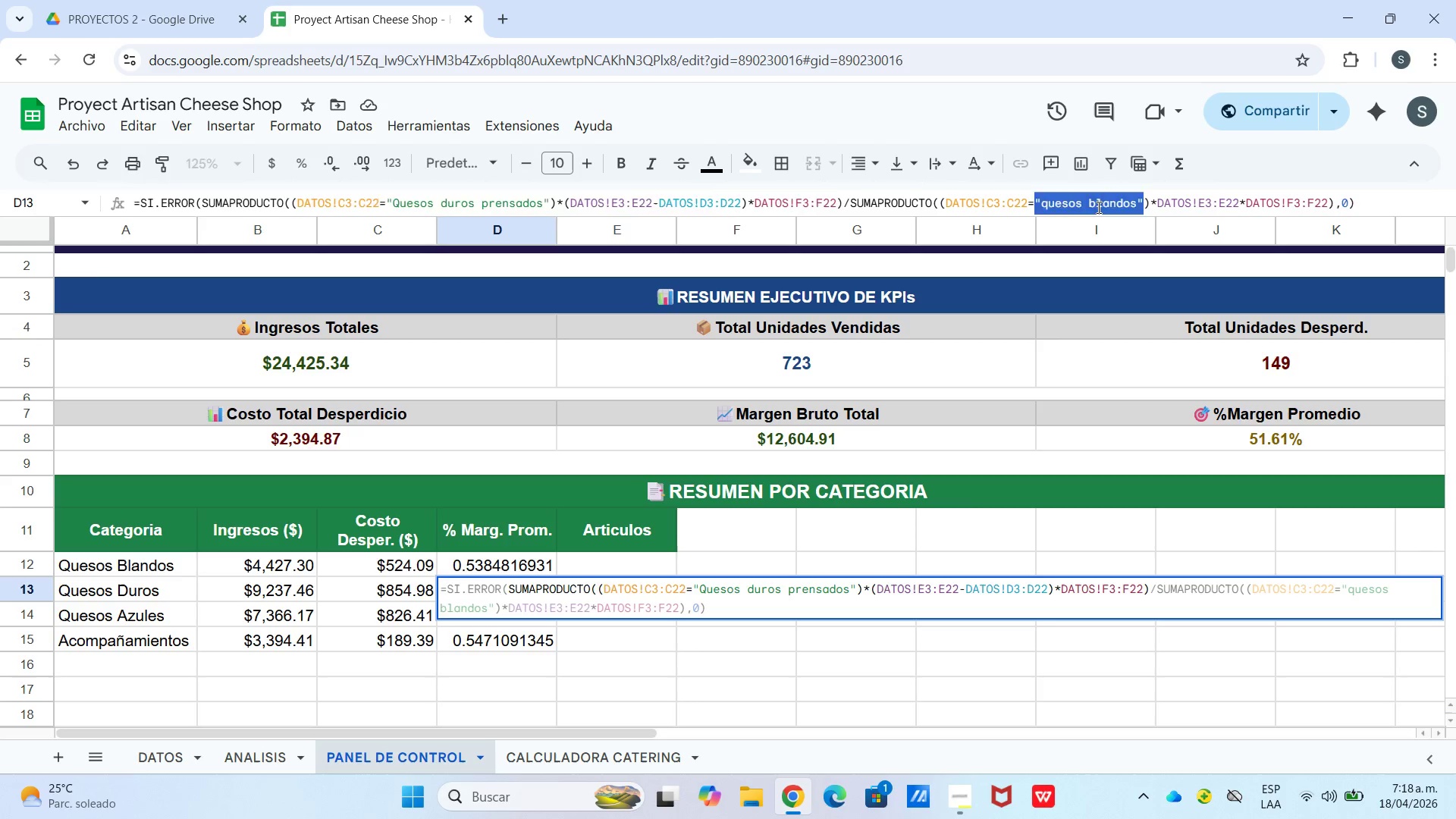 
double_click([1097, 207])
 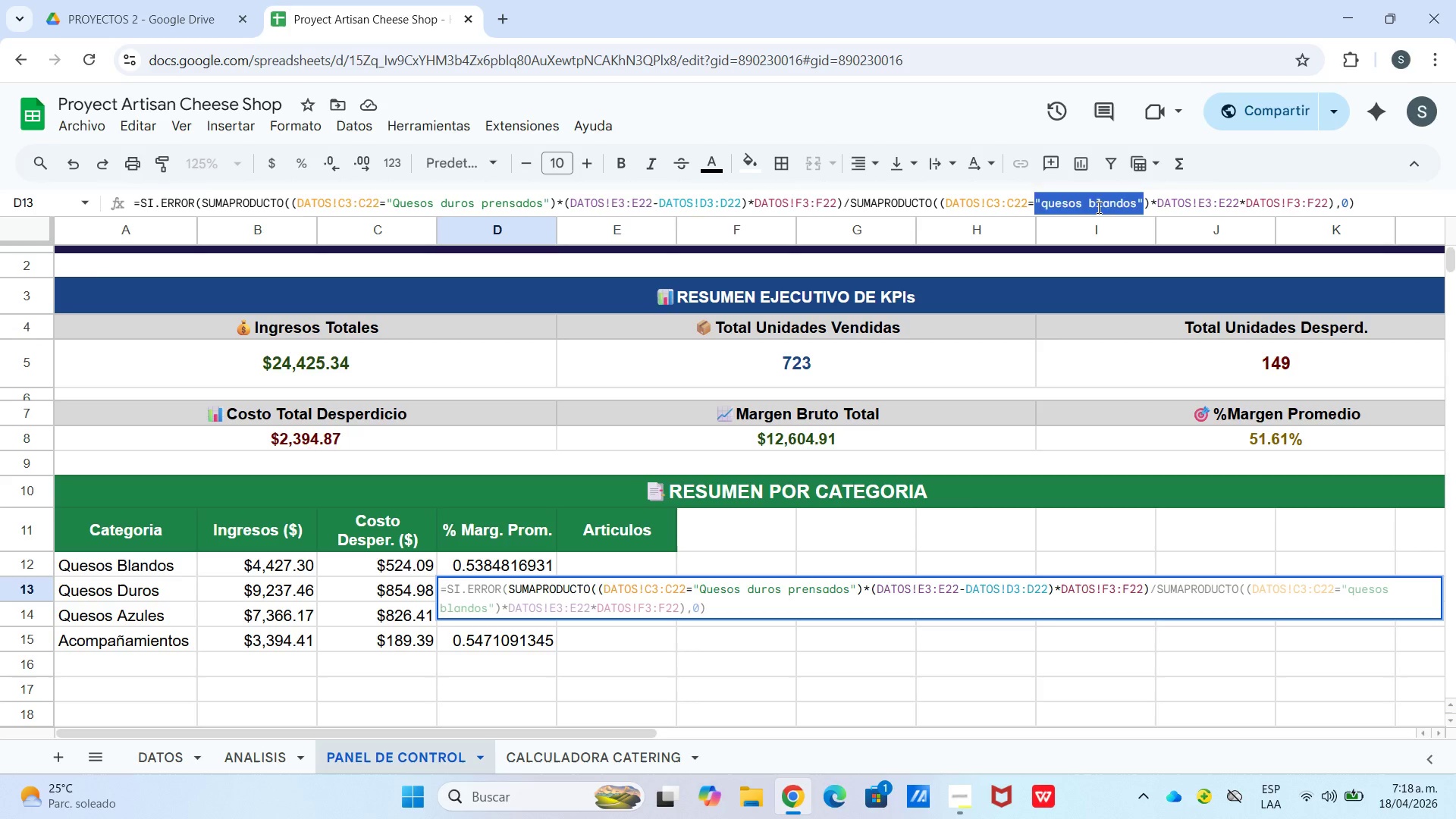 
triple_click([1097, 207])
 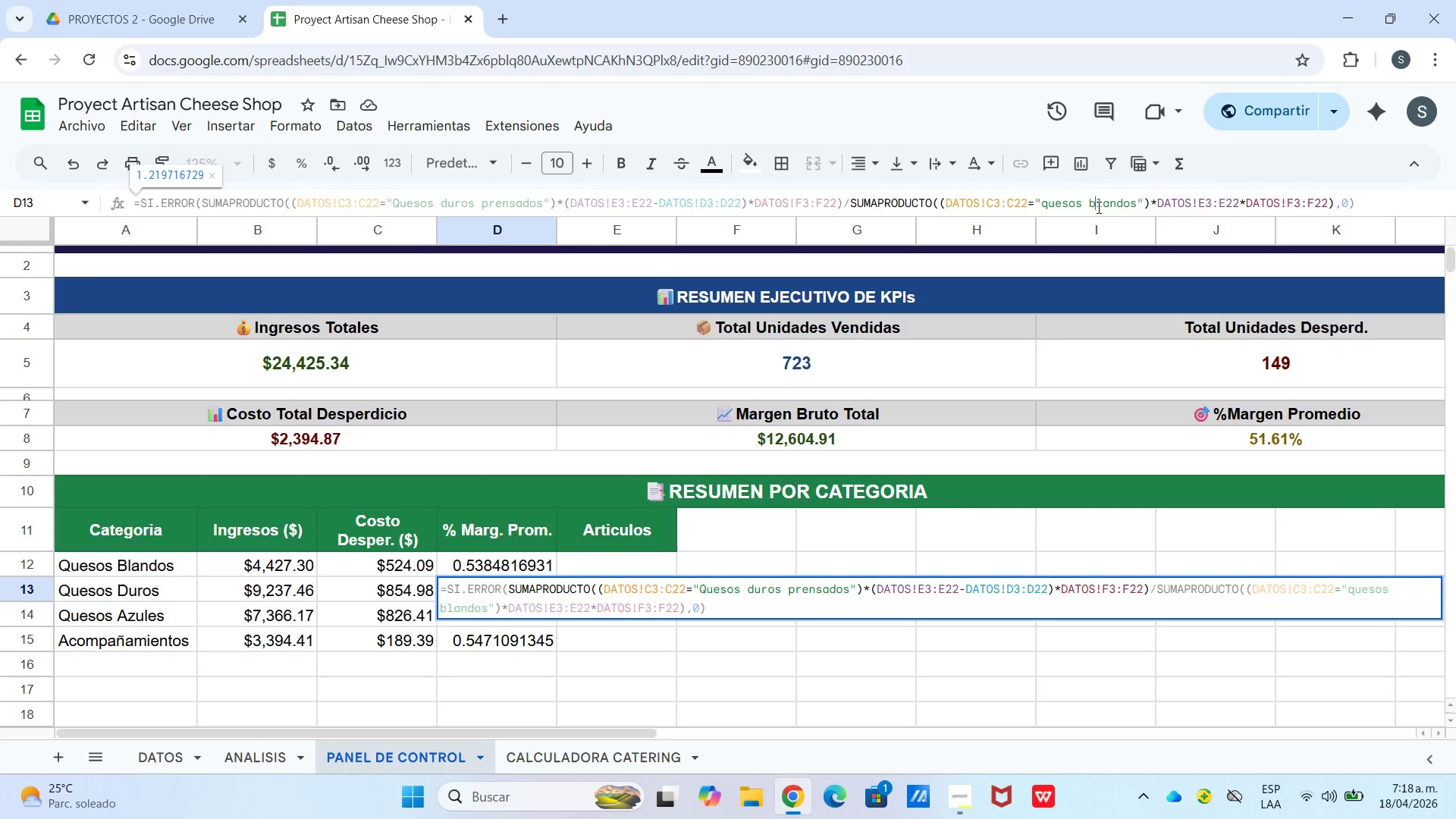 
triple_click([1097, 207])
 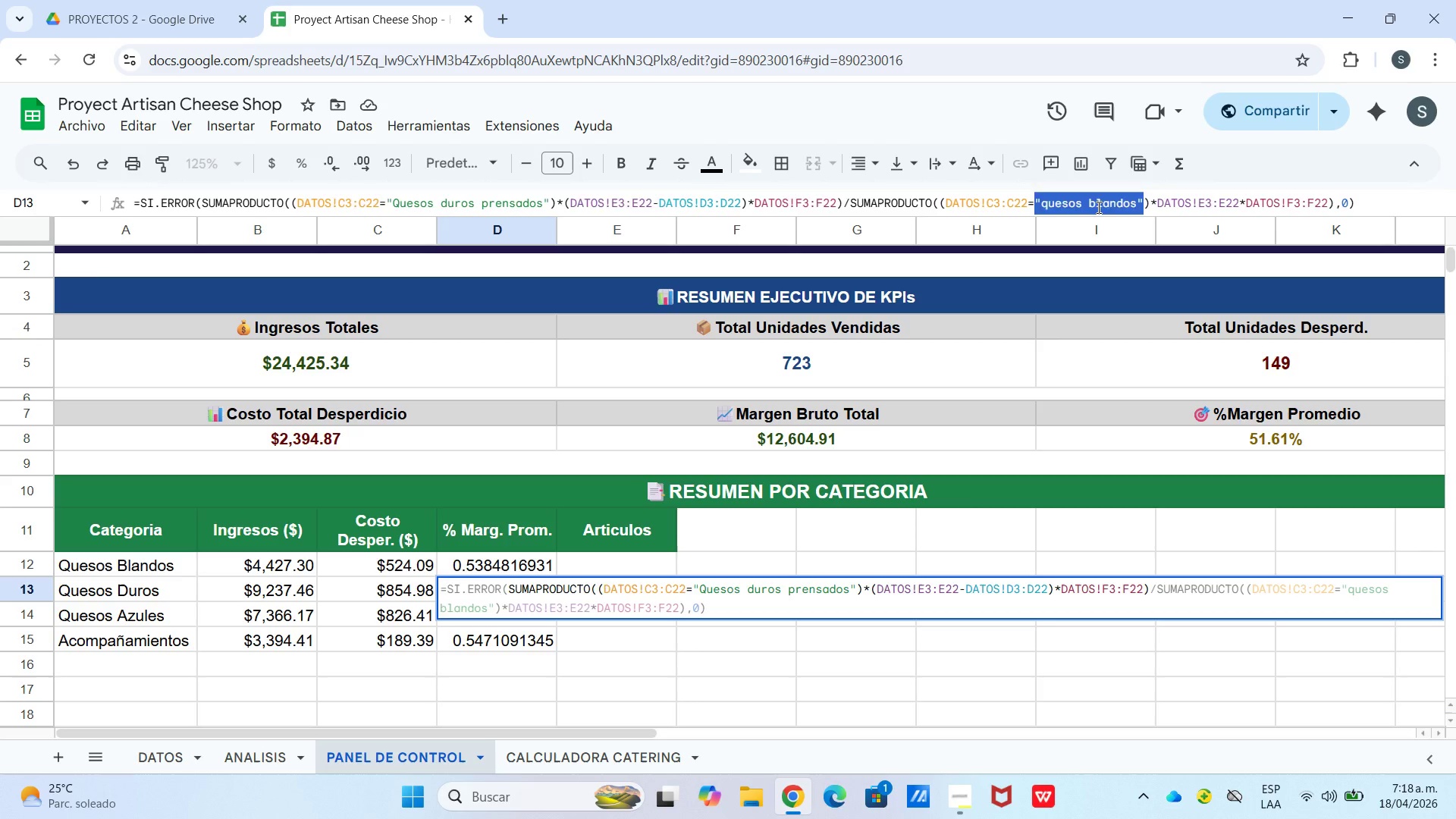 
left_click([1097, 207])
 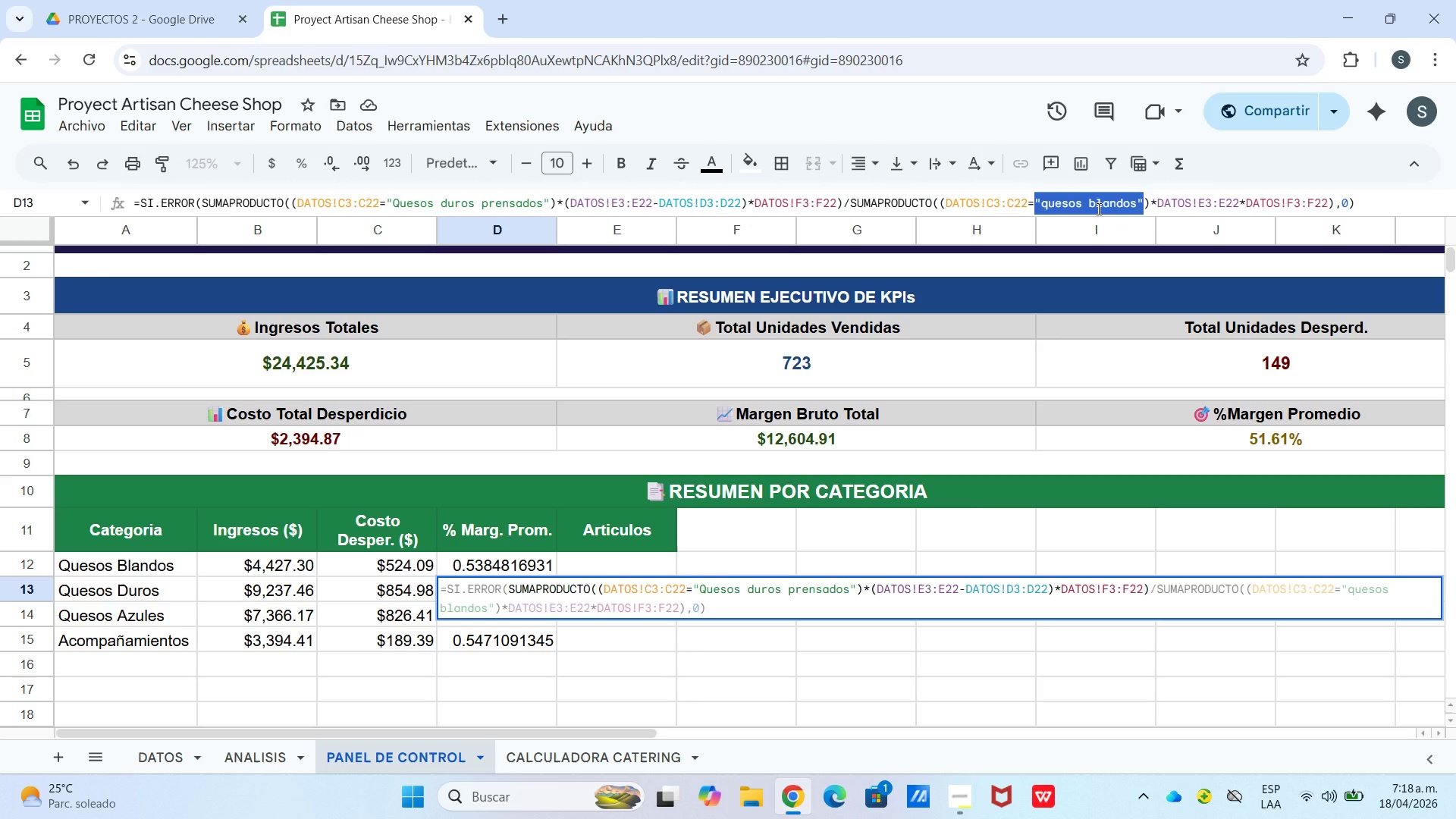 
left_click([1097, 209])
 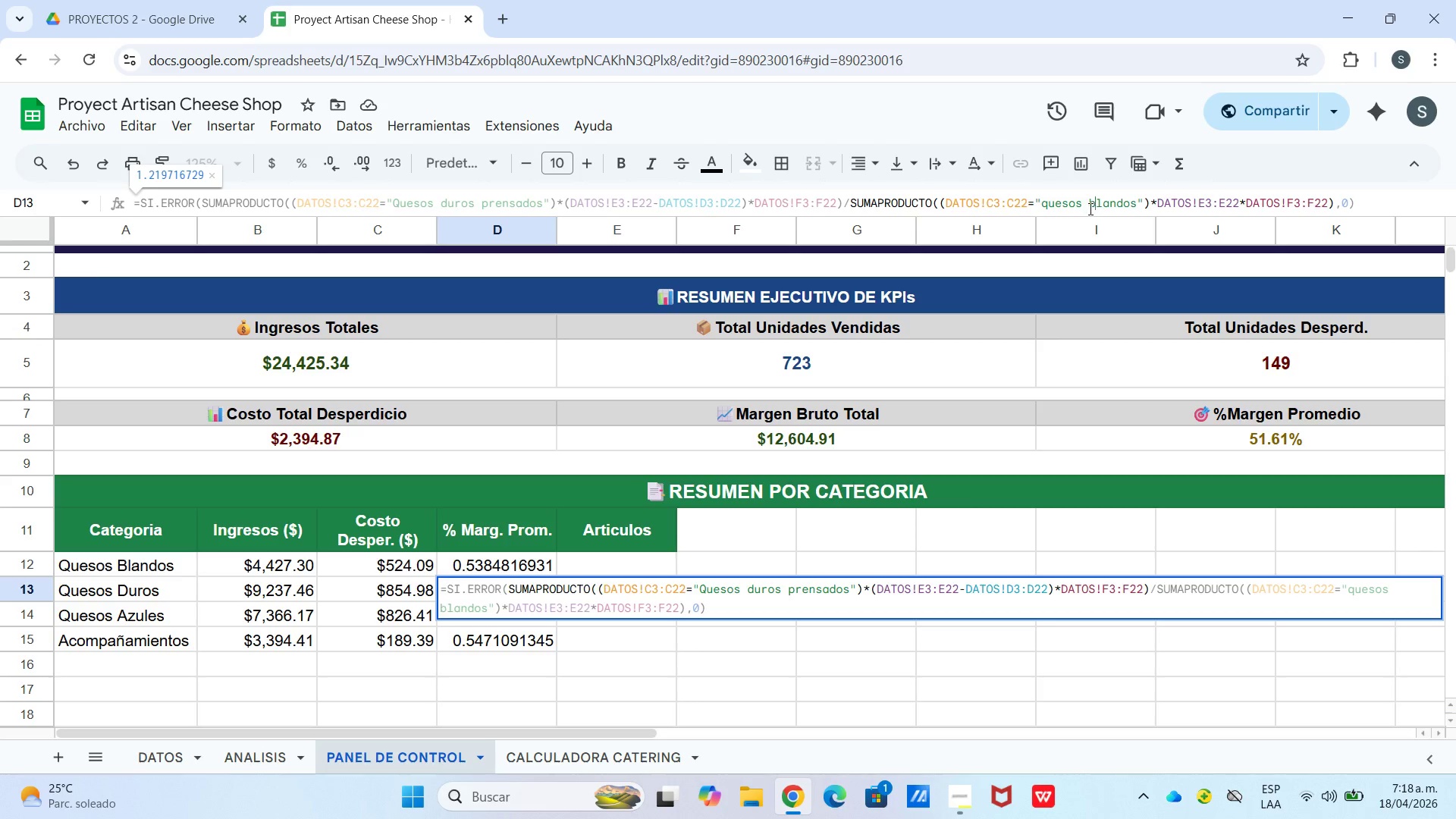 
left_click_drag(start_coordinate=[1089, 209], to_coordinate=[1132, 206])
 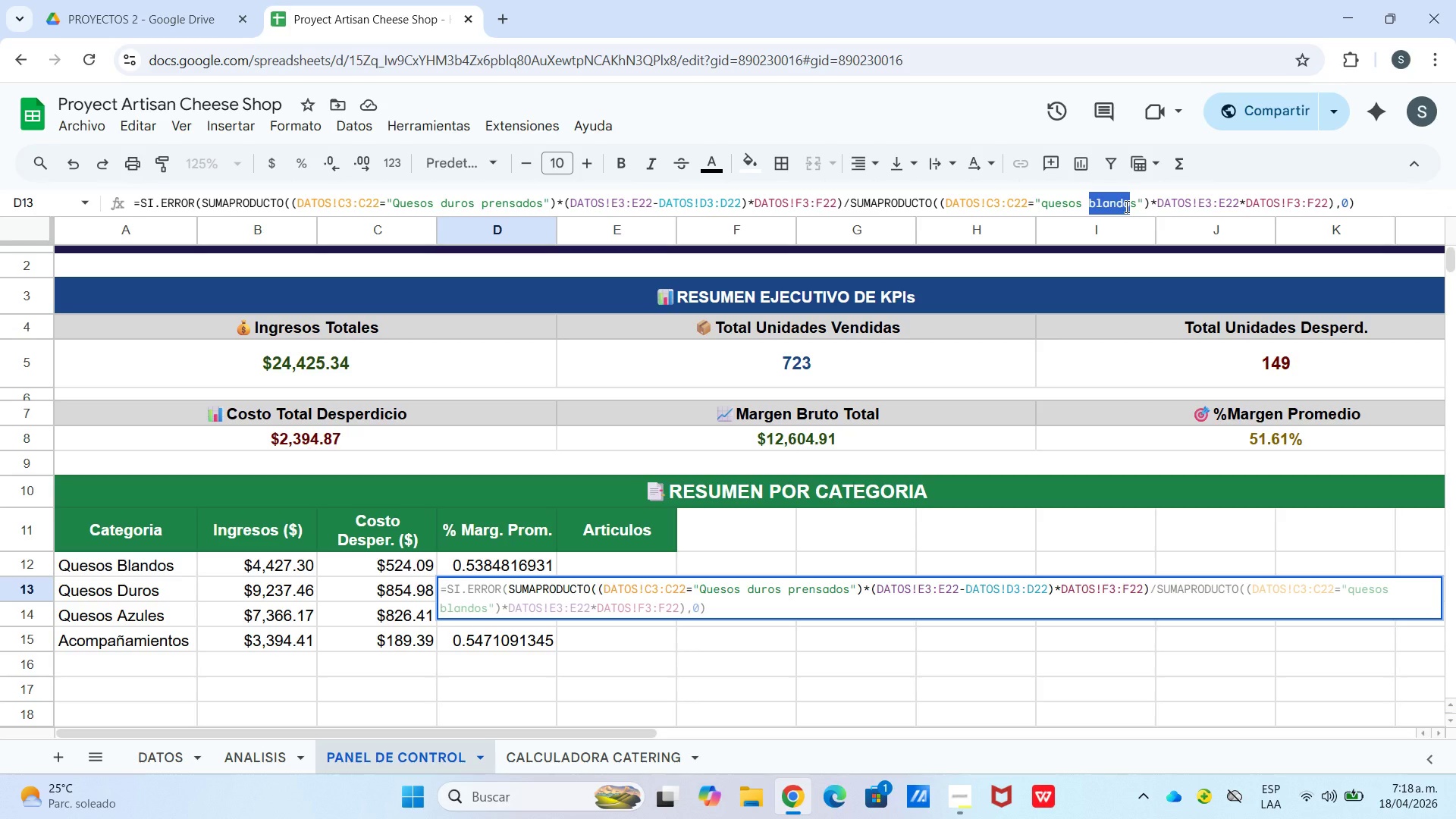 
type(duros prensados)
 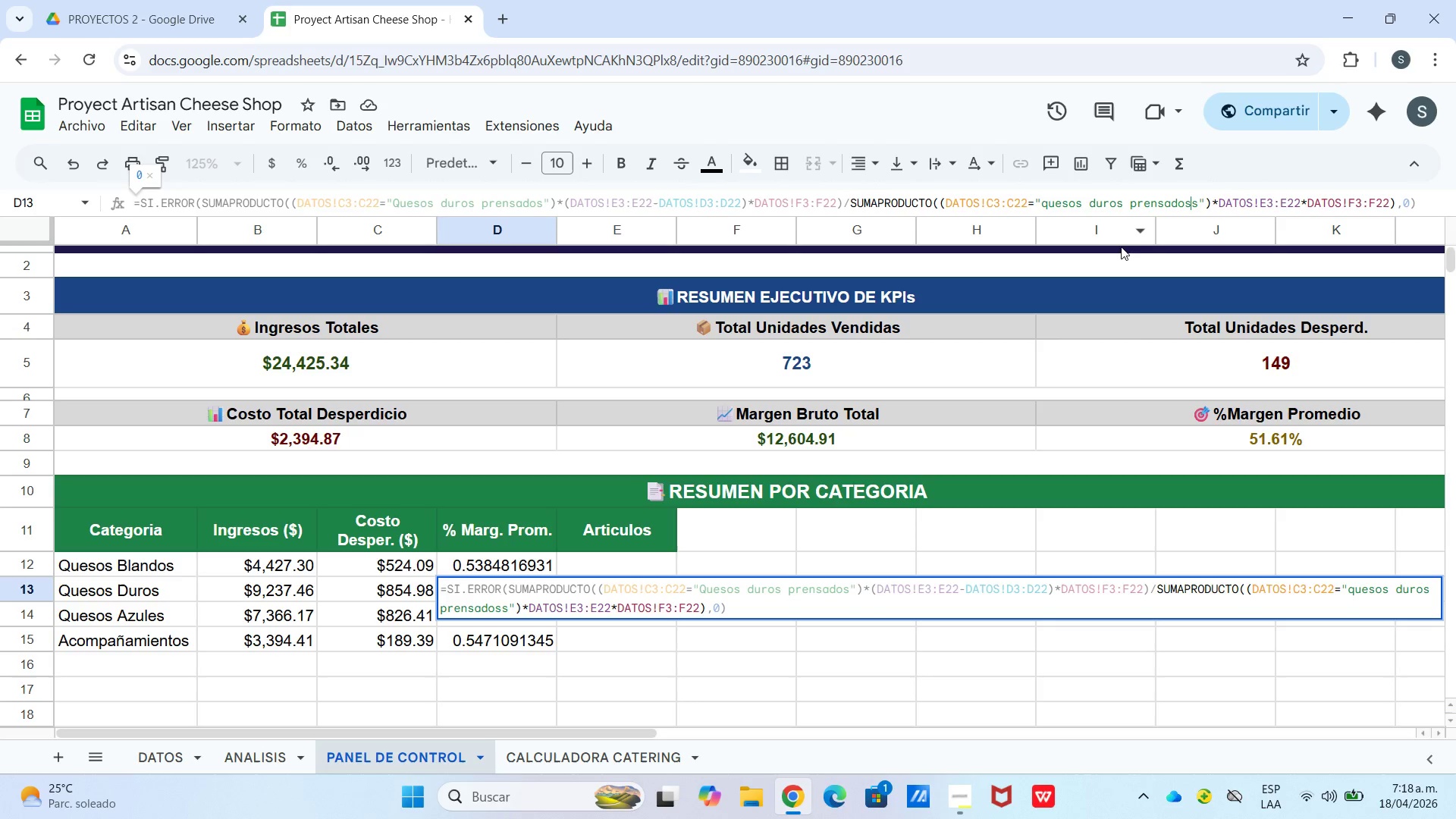 
key(Backspace)
 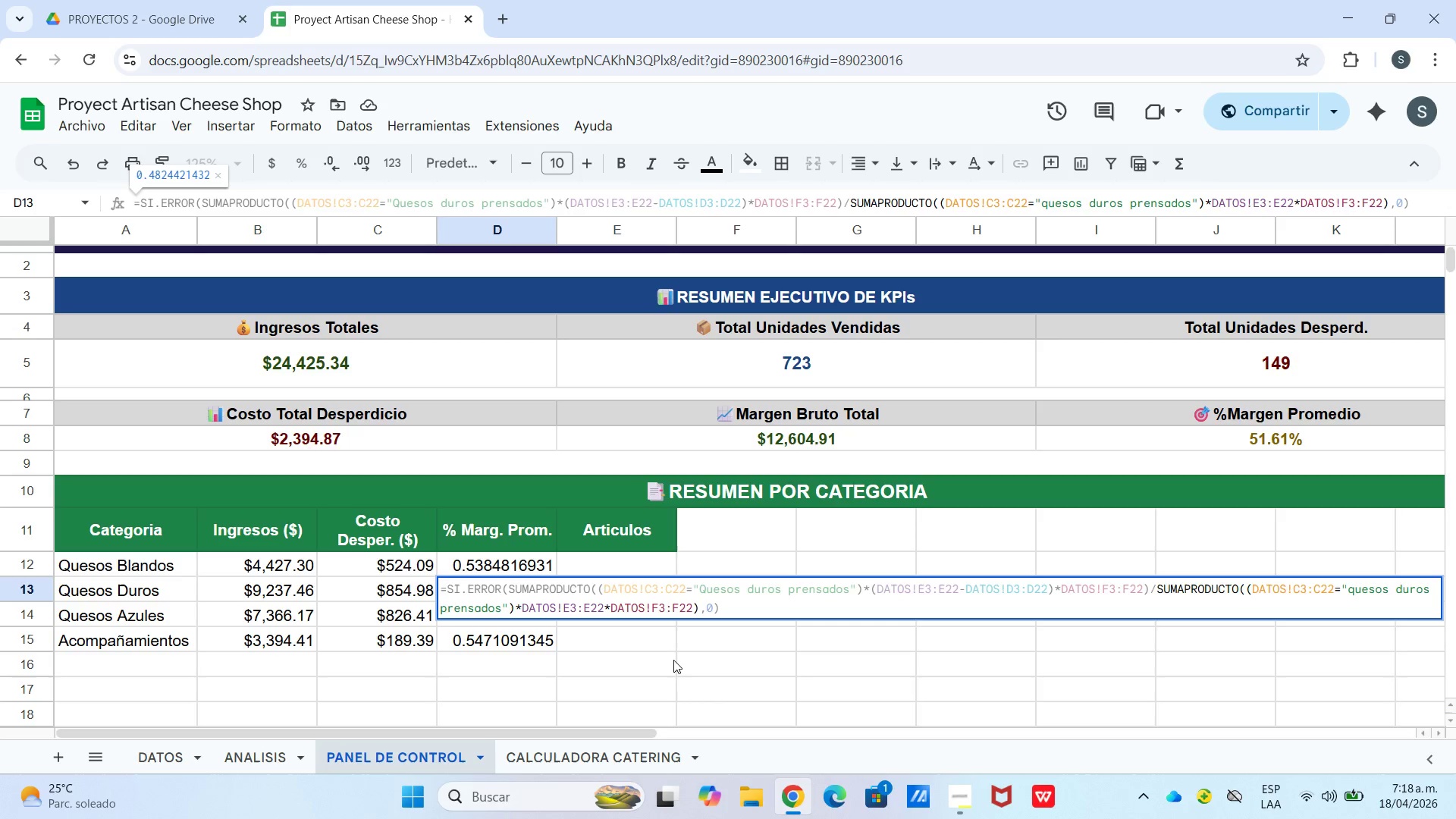 
left_click([648, 645])
 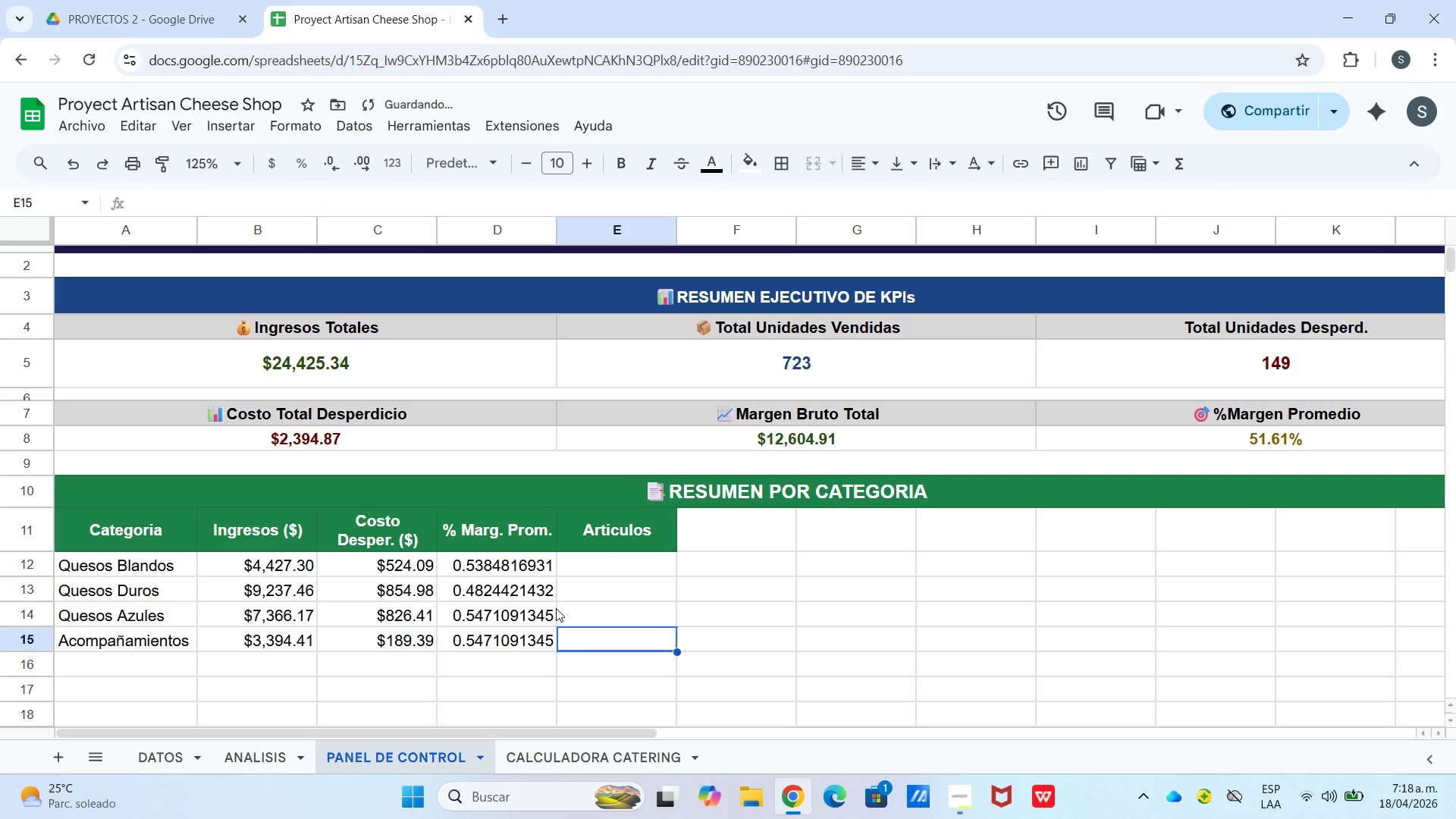 
left_click([547, 615])
 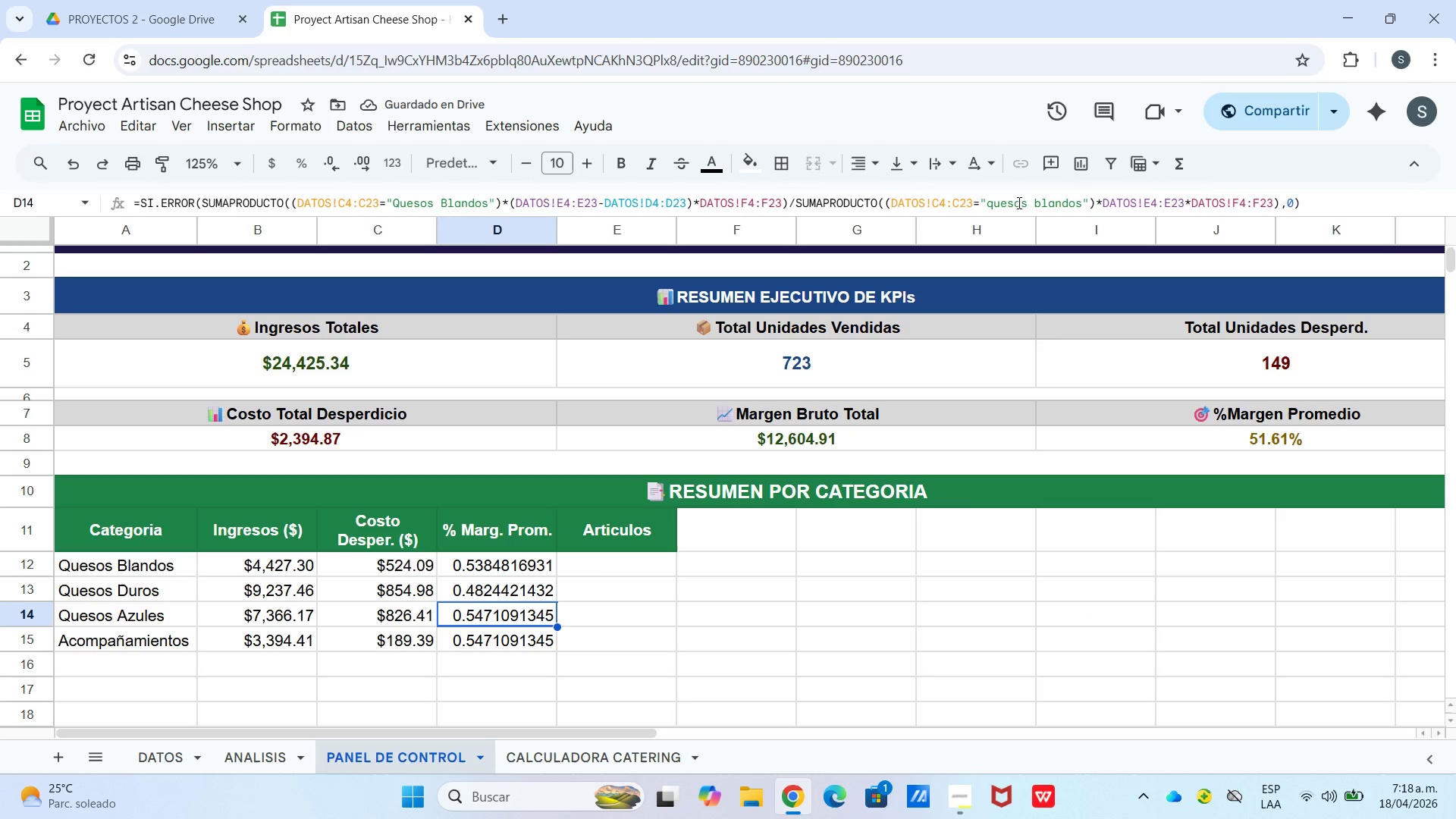 
left_click_drag(start_coordinate=[1035, 205], to_coordinate=[1081, 210])
 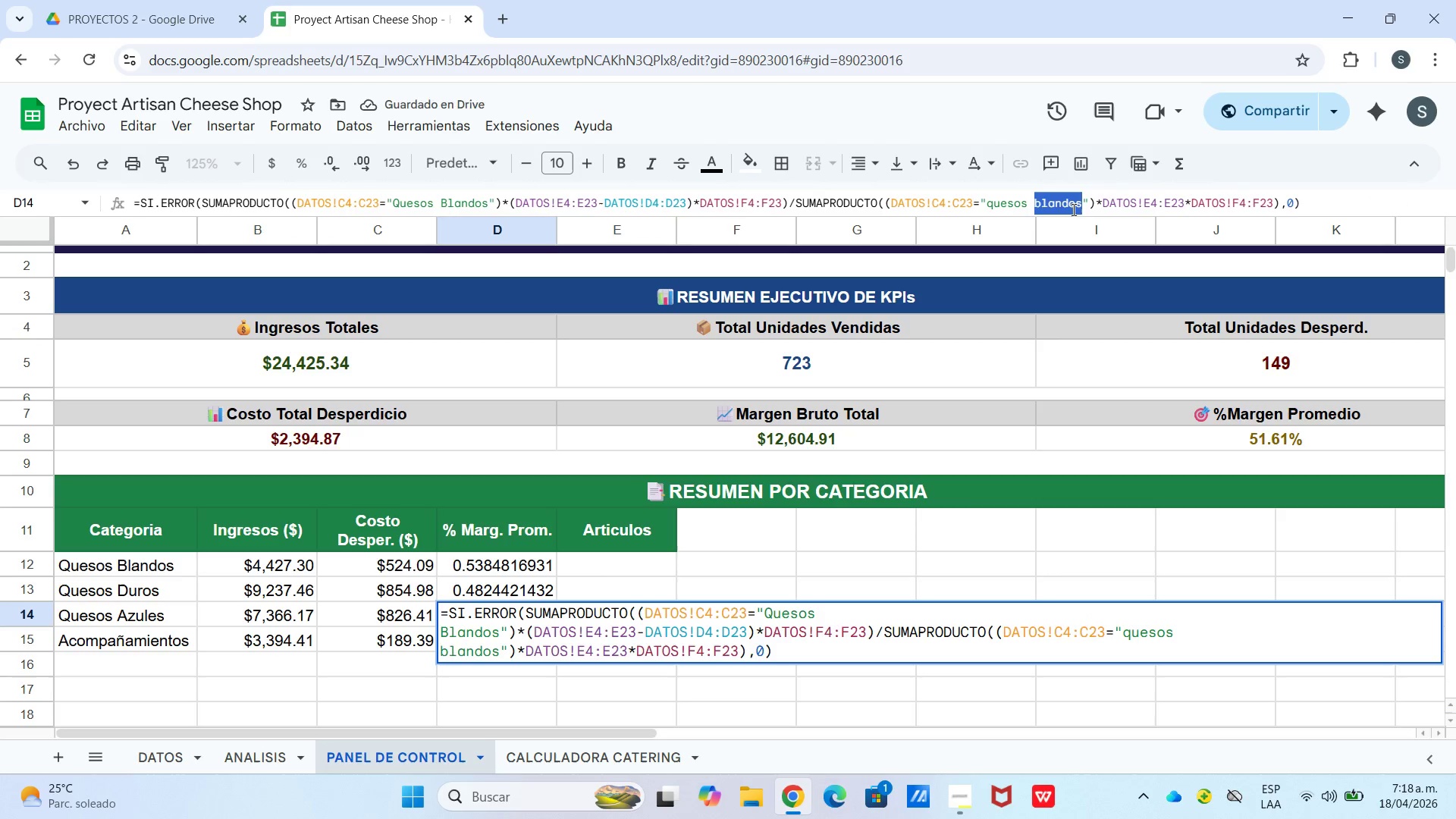 
type(azules)
 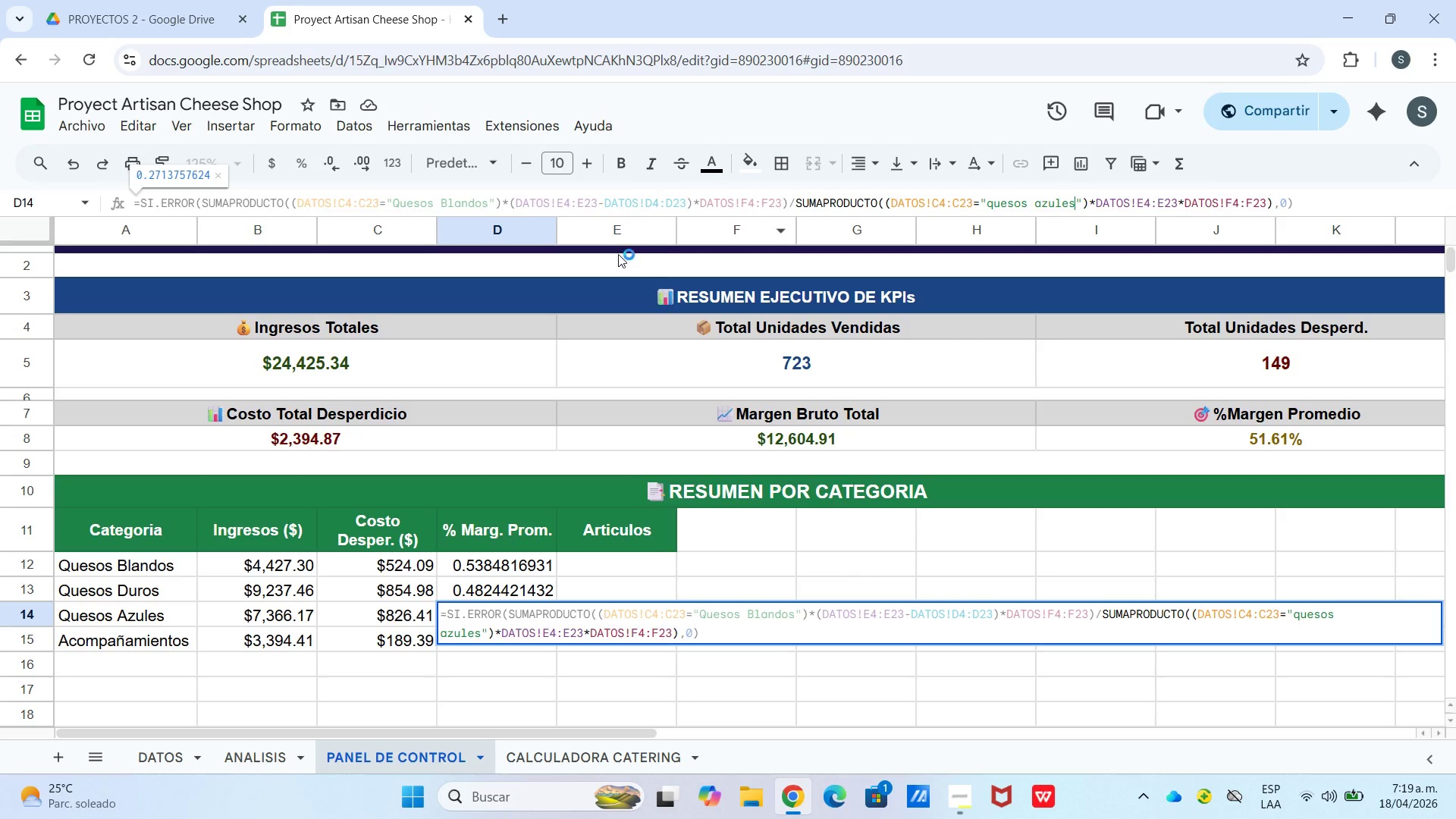 
left_click([454, 202])
 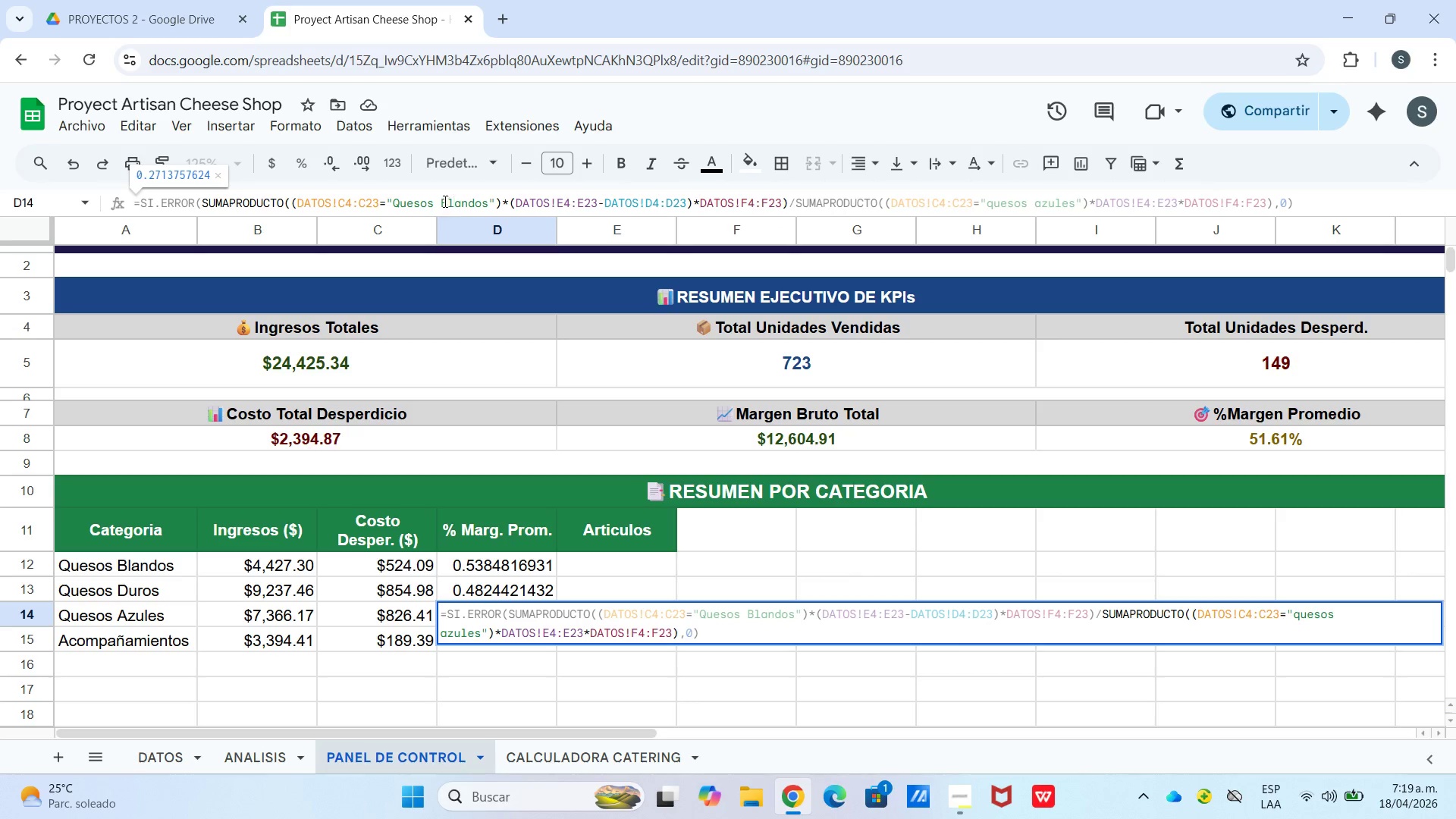 
left_click_drag(start_coordinate=[444, 201], to_coordinate=[488, 200])
 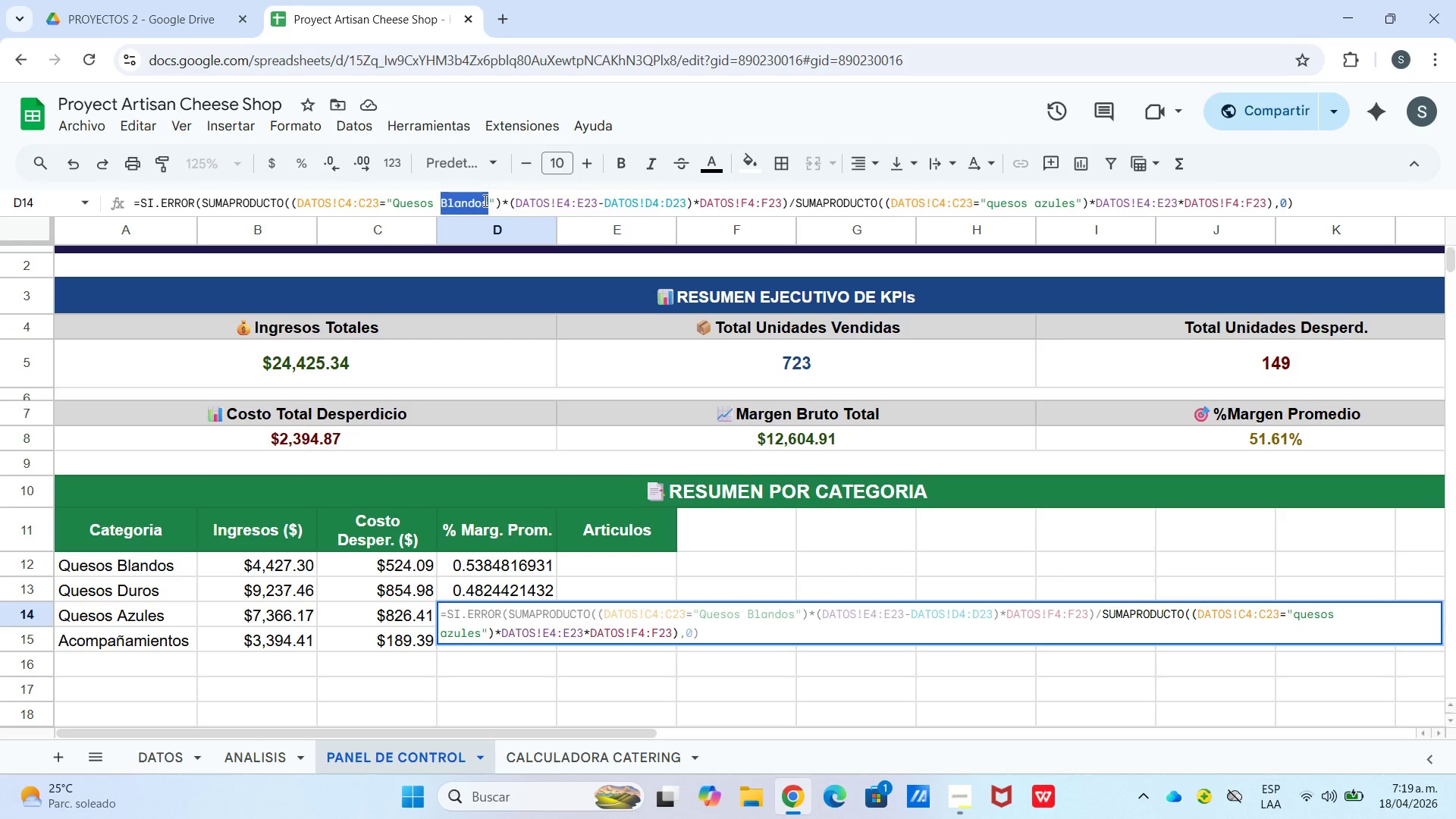 
type(azules)
 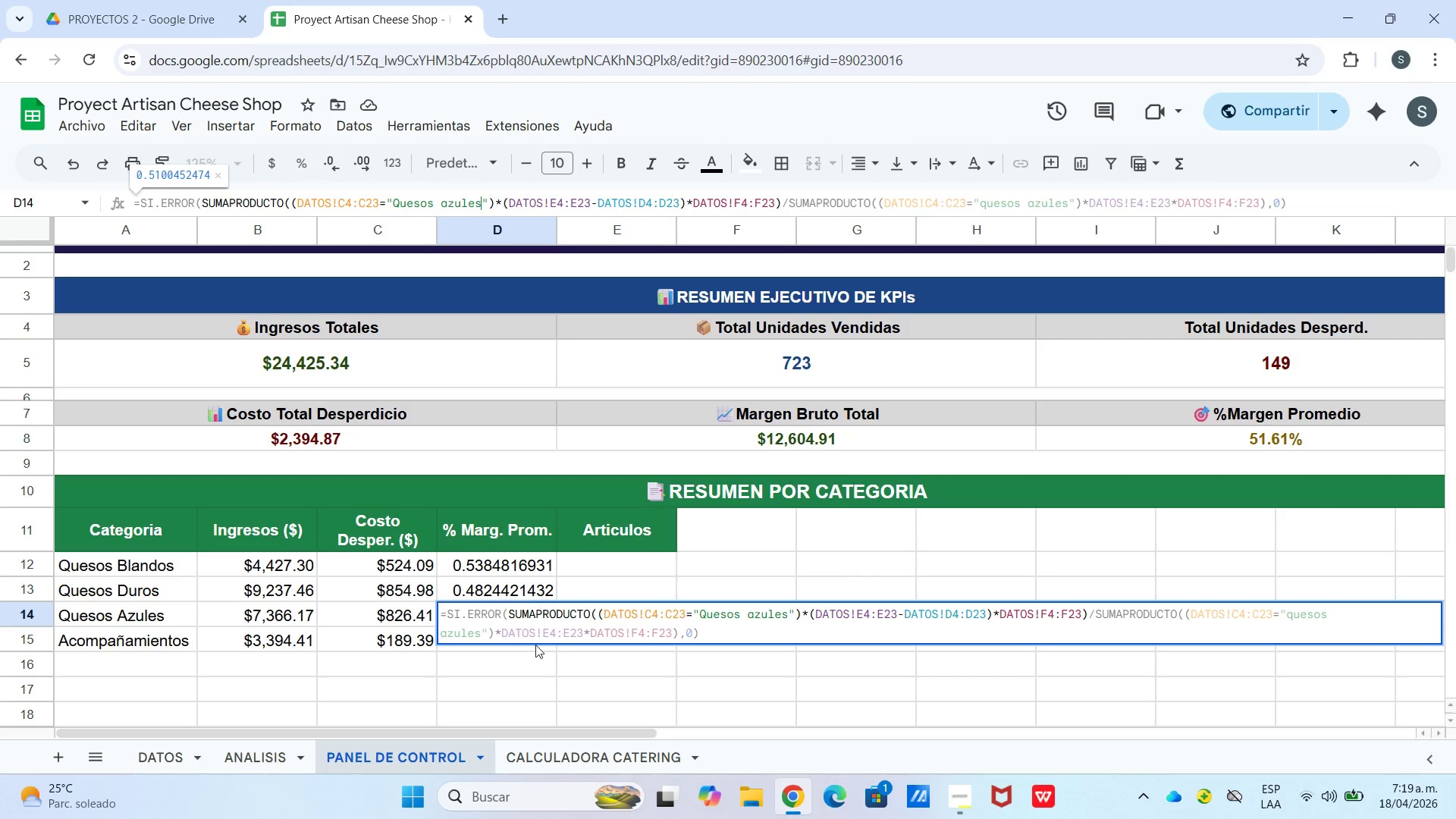 
left_click([538, 664])
 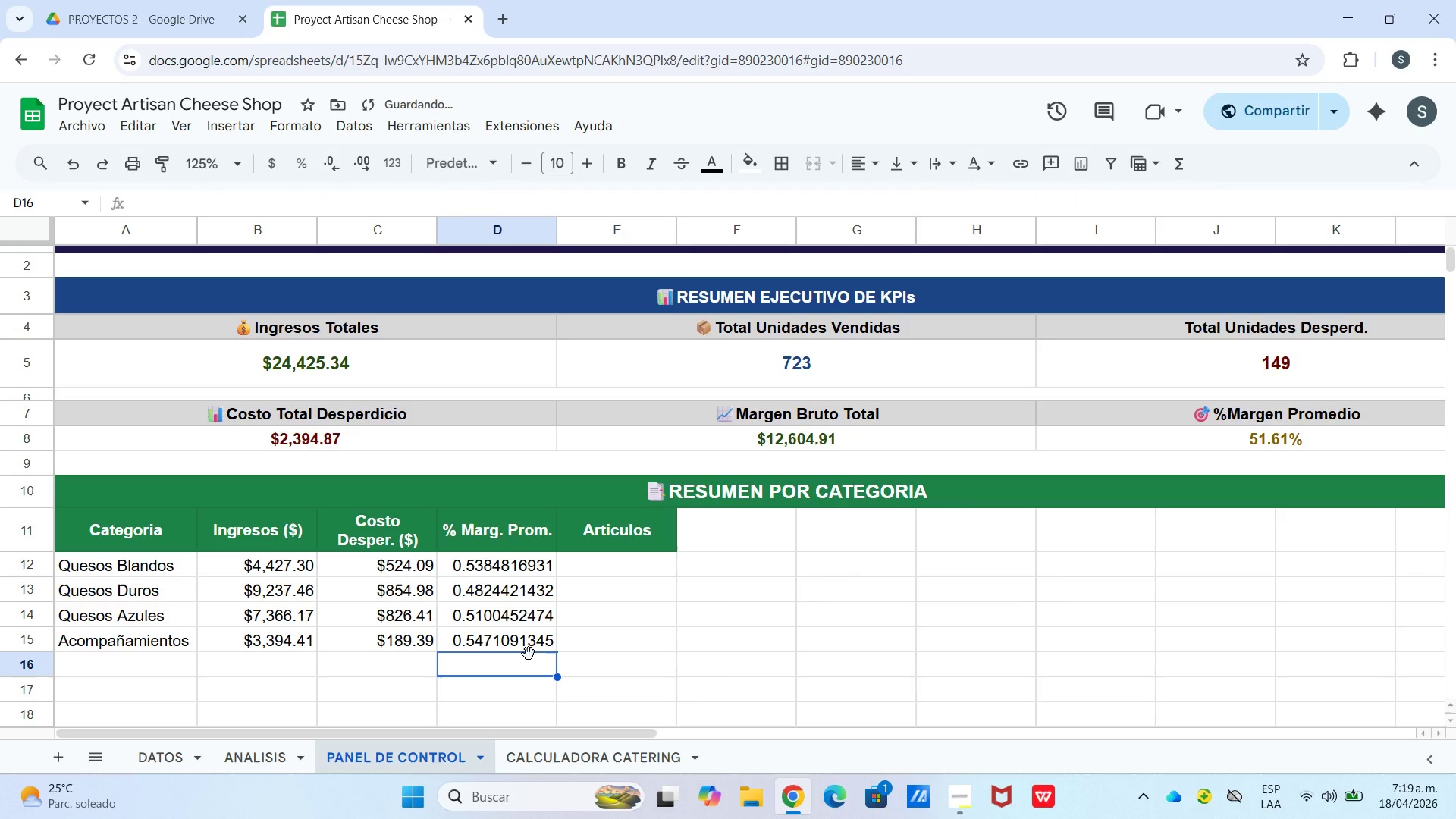 
left_click([530, 648])
 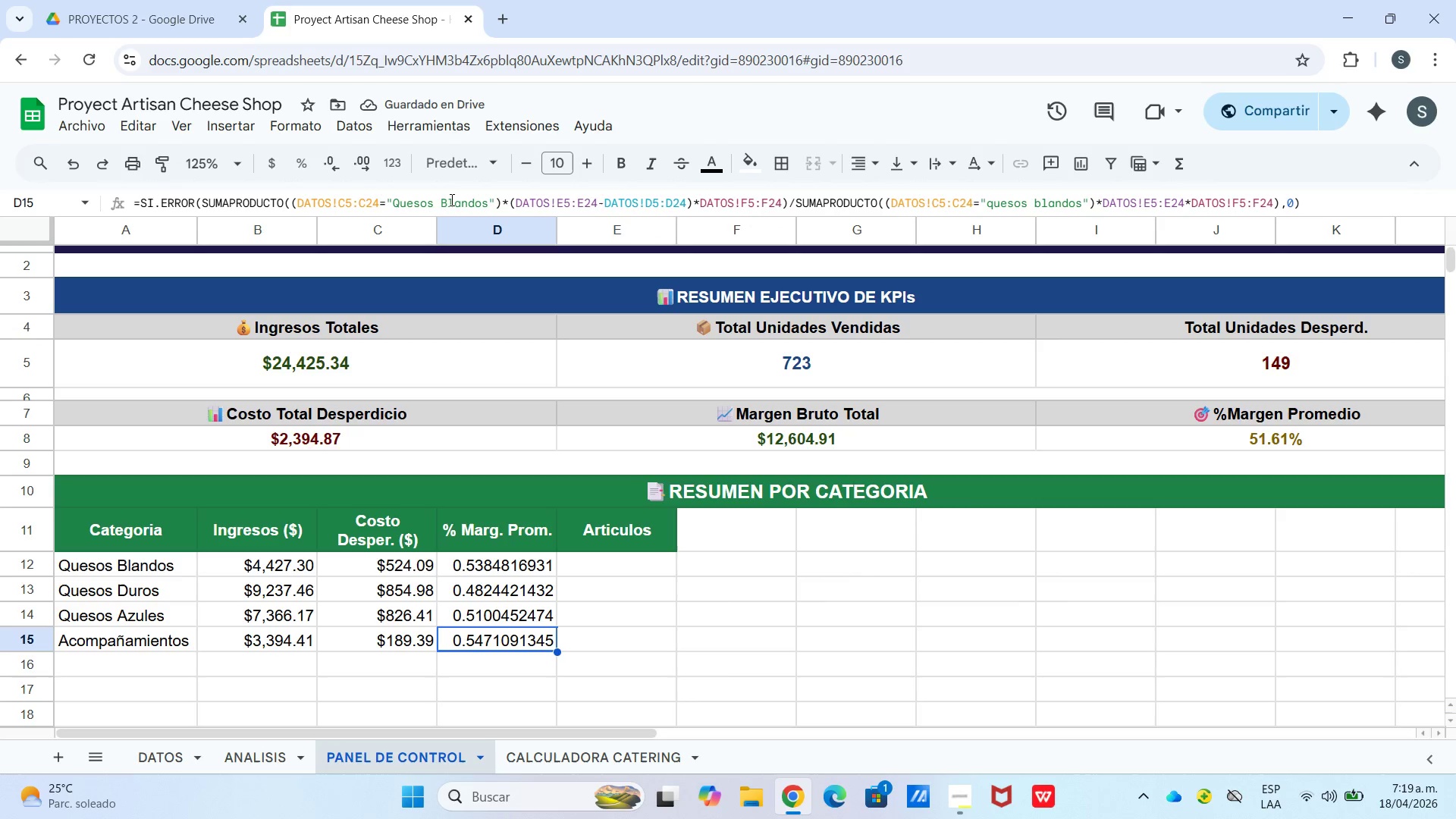 
left_click_drag(start_coordinate=[443, 199], to_coordinate=[488, 202])
 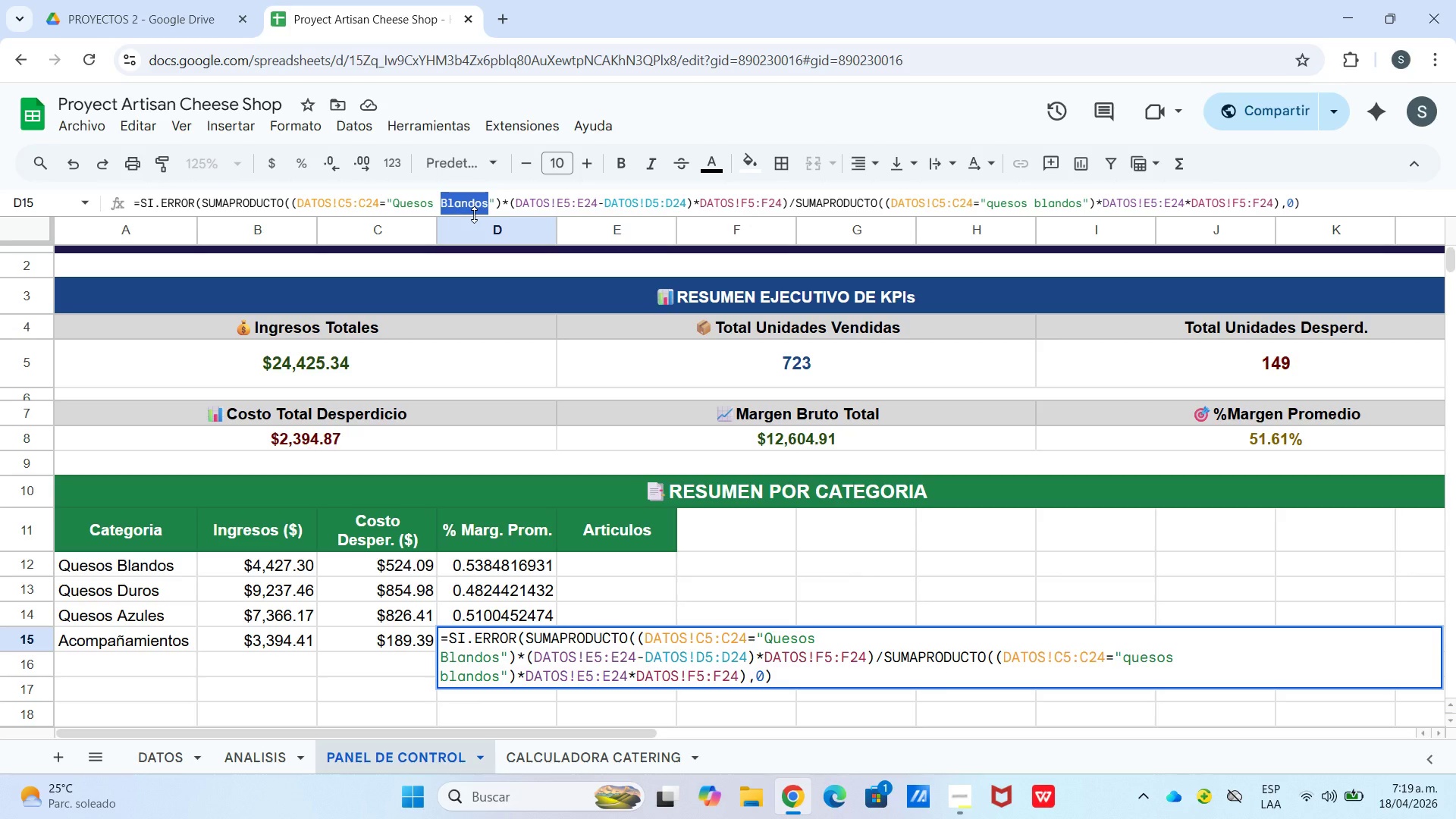 
key(Backspace)
key(Backspace)
key(Backspace)
key(Backspace)
key(Backspace)
key(Backspace)
key(Backspace)
key(Backspace)
type(Acompa`amientos)
 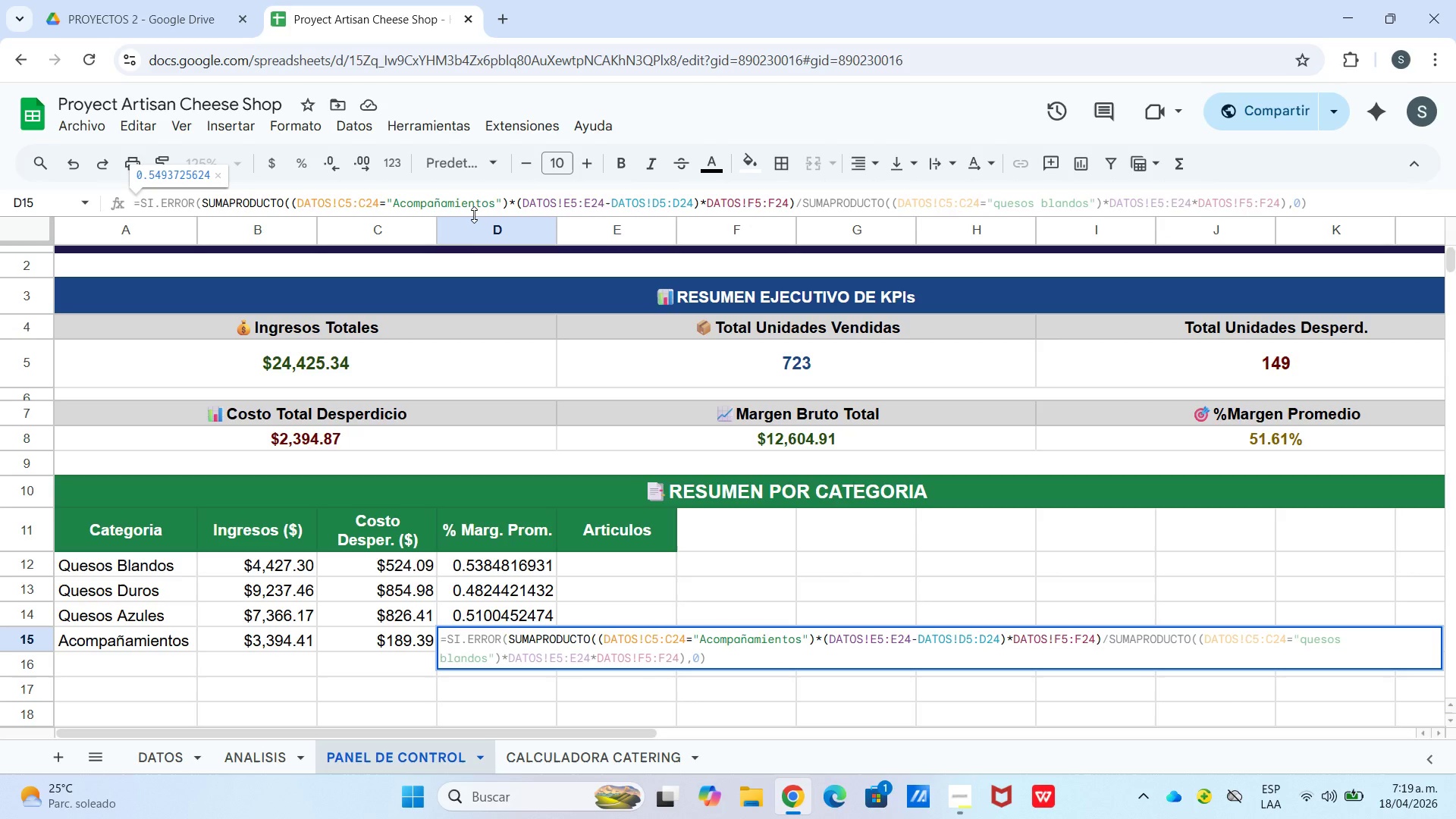 
left_click([1025, 208])
 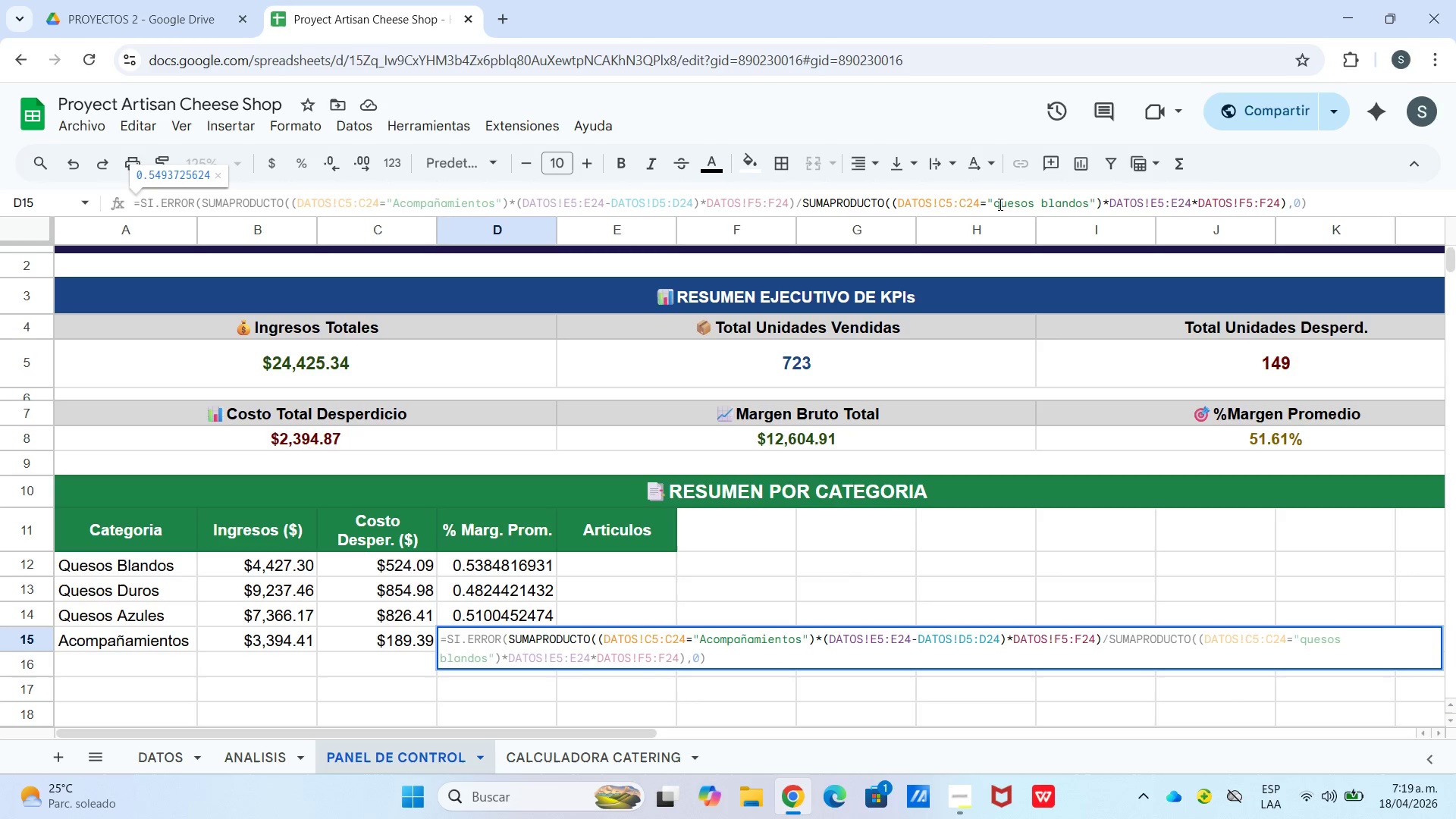 
left_click_drag(start_coordinate=[999, 204], to_coordinate=[1006, 204])
 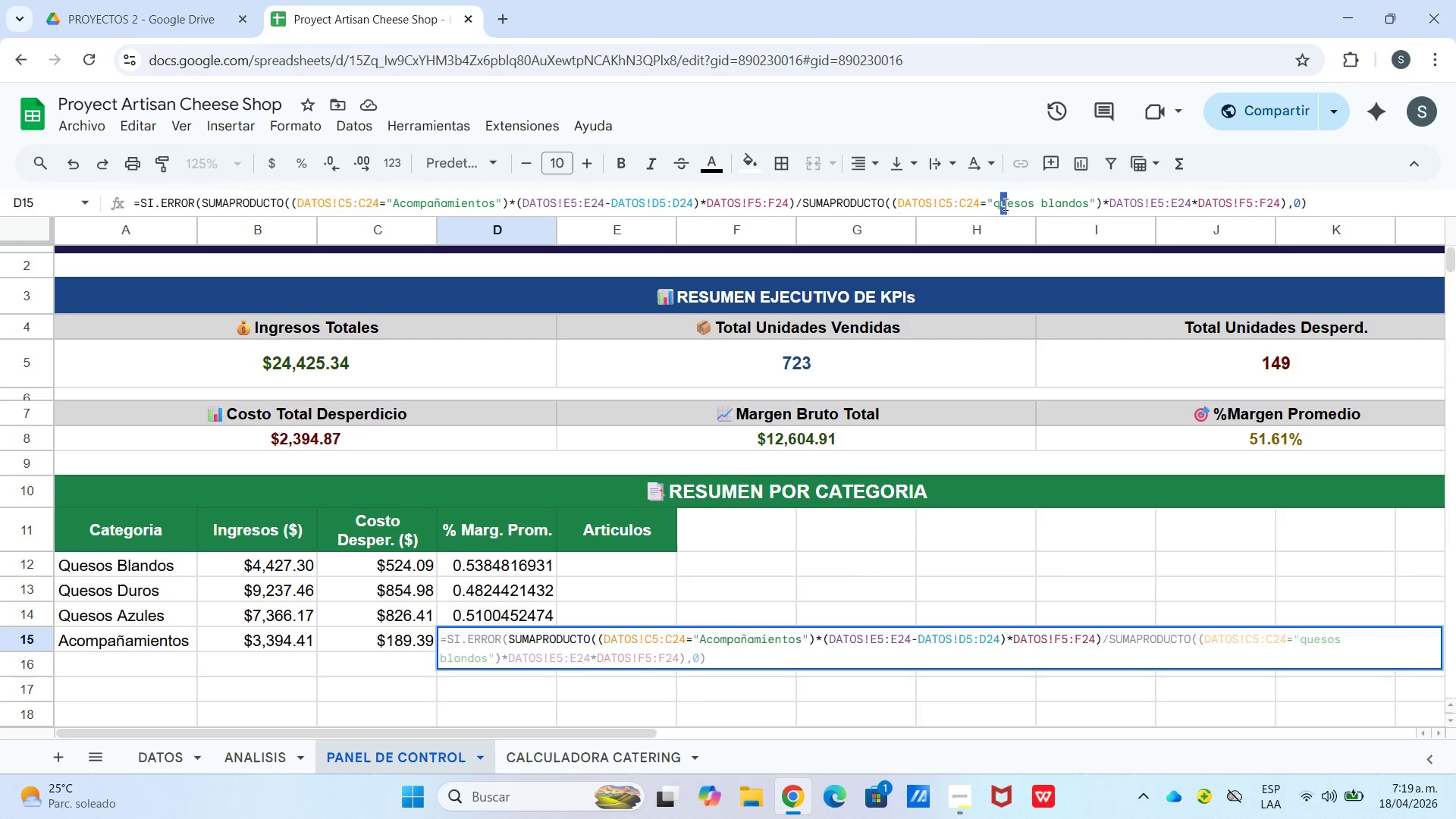 
left_click([1004, 204])
 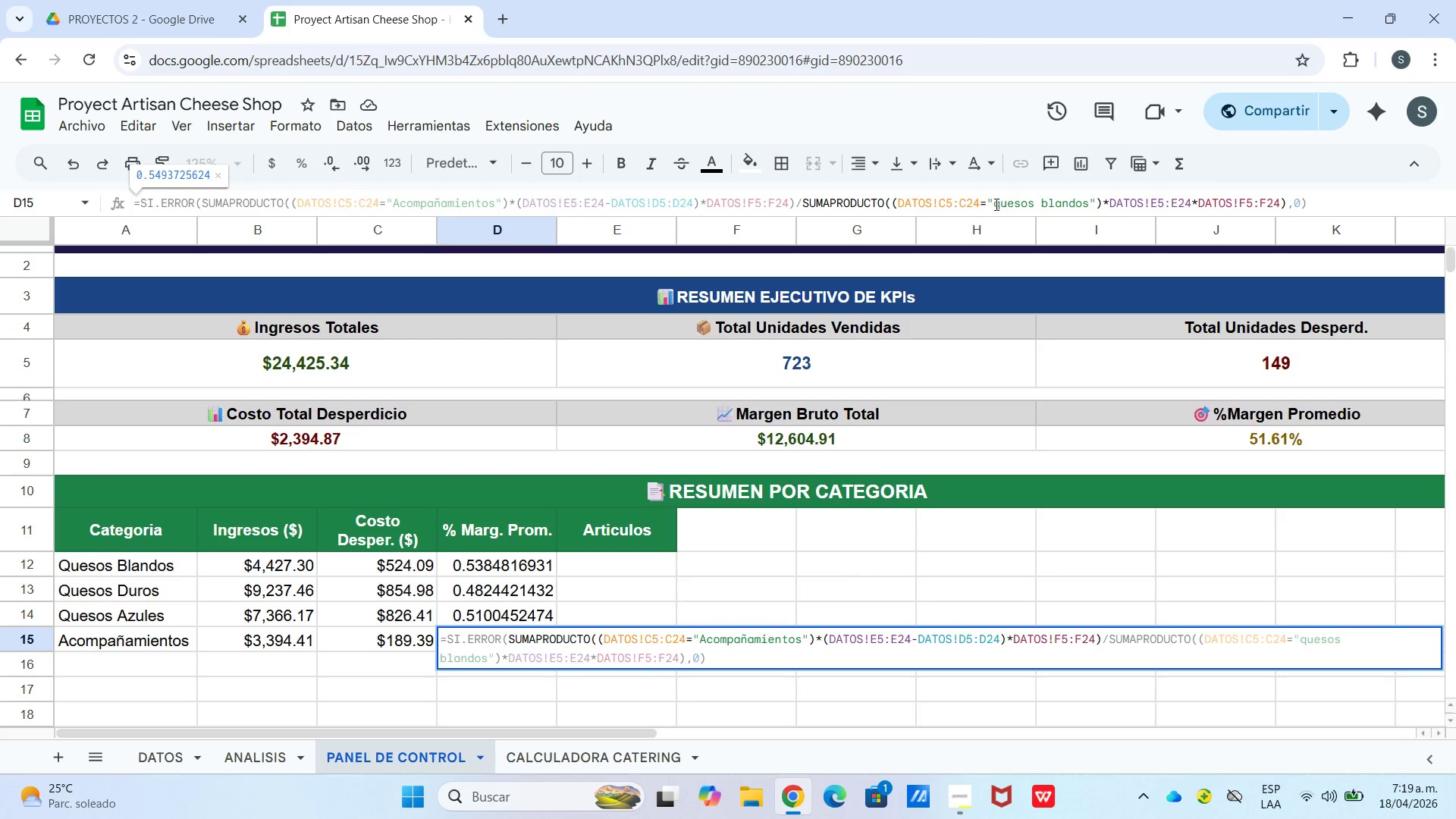 
left_click_drag(start_coordinate=[995, 204], to_coordinate=[1090, 217])
 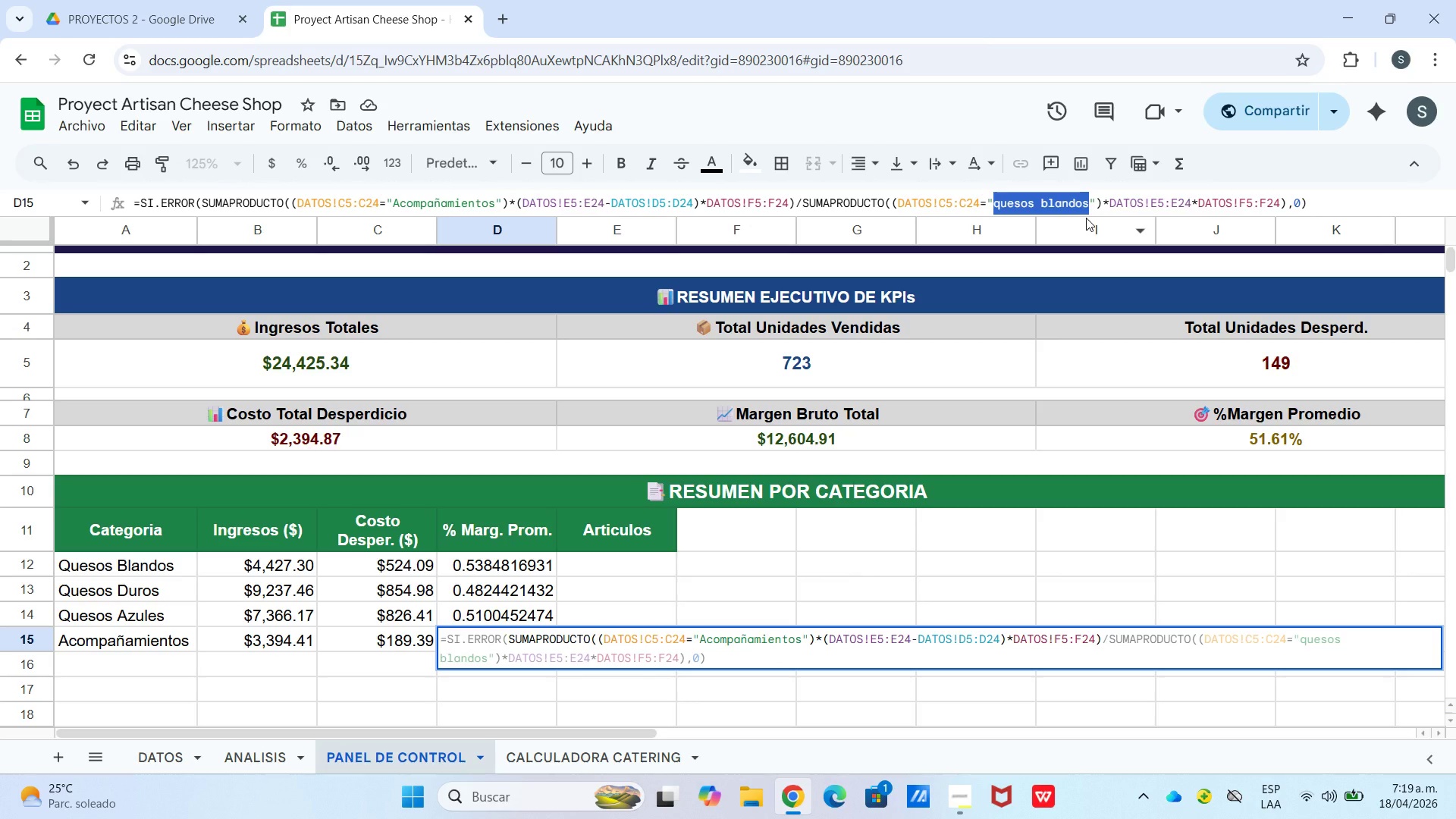 
type(Acompa`amientos)
 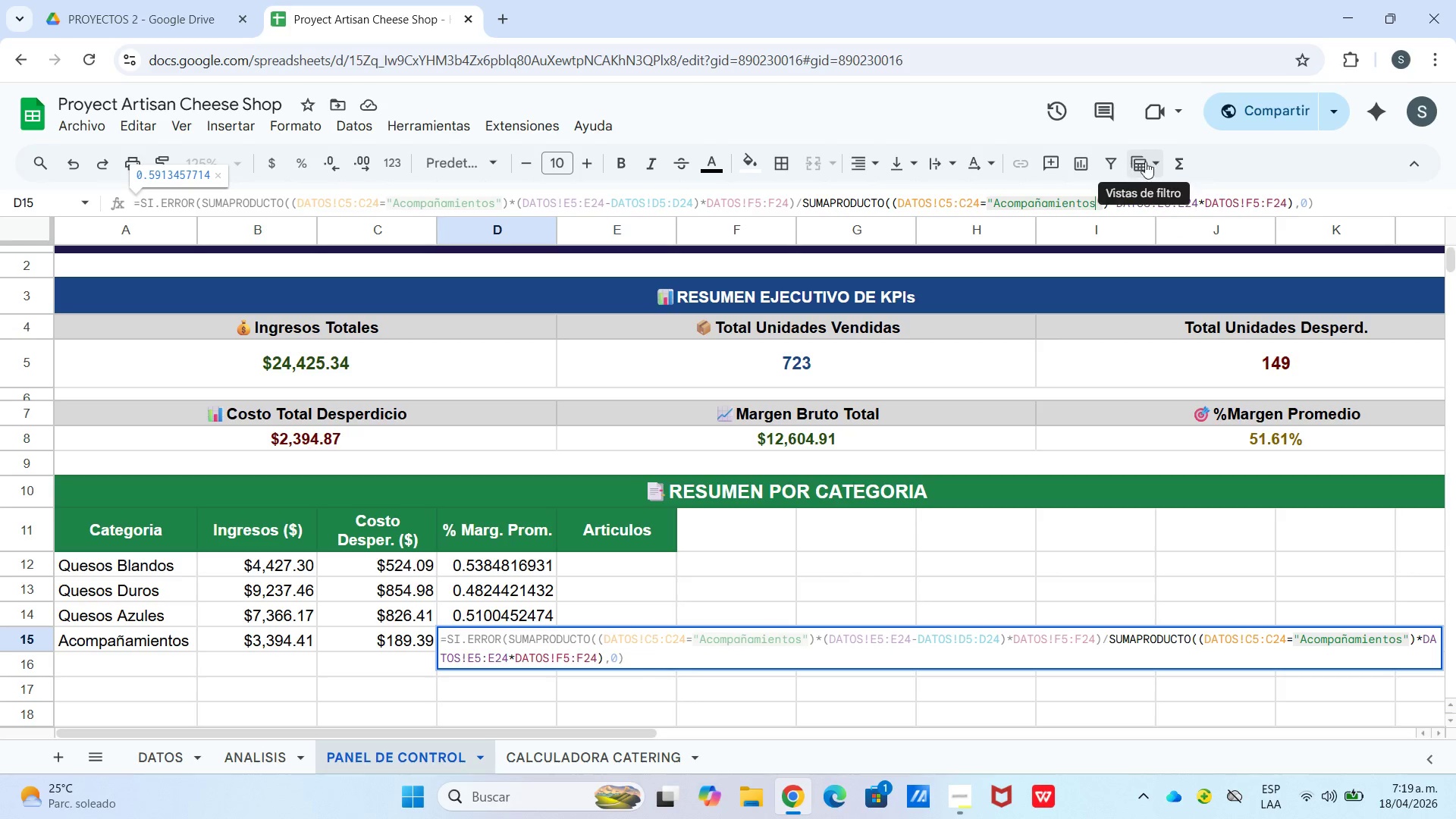 
key(Enter)
 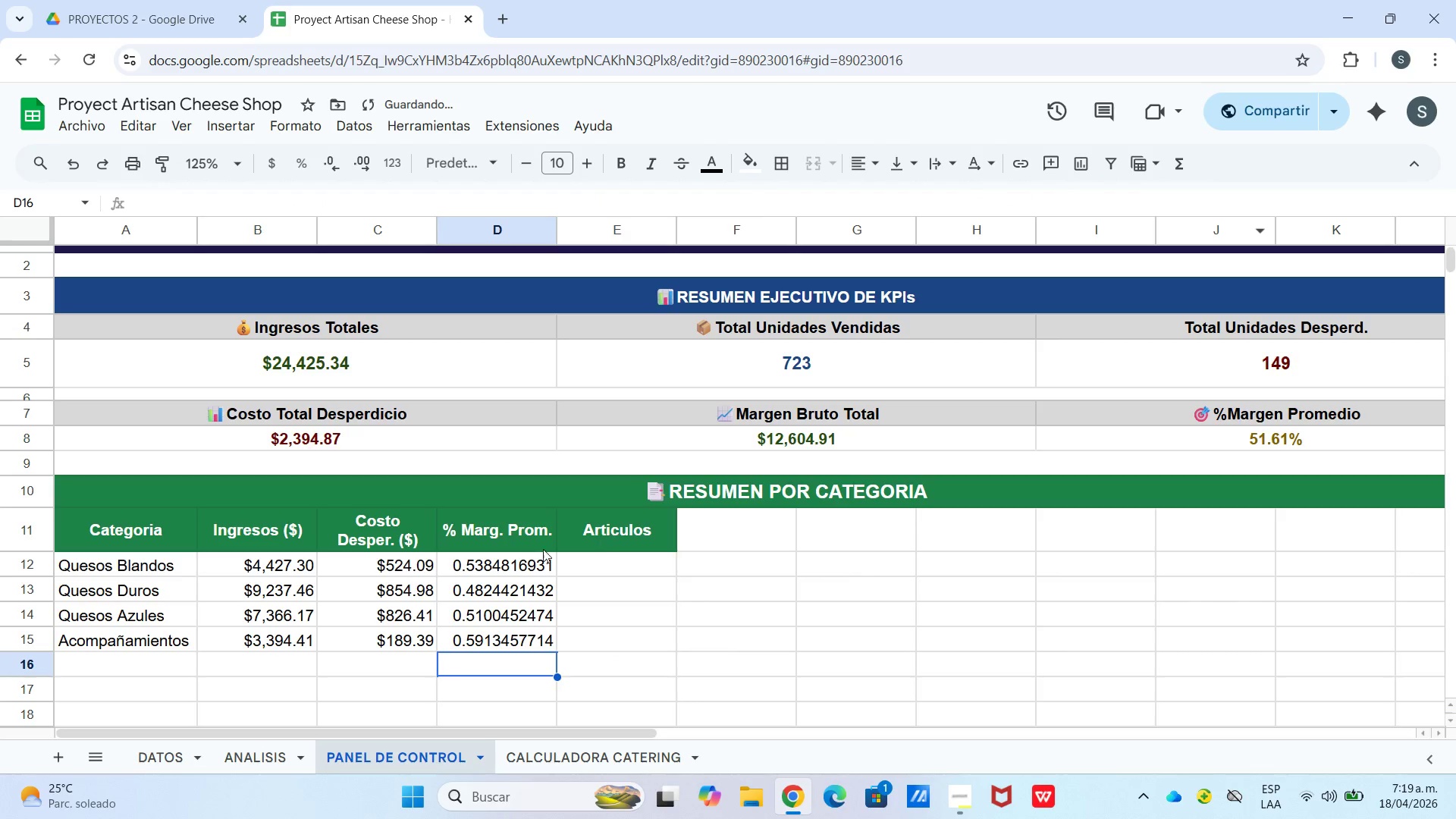 
left_click_drag(start_coordinate=[499, 558], to_coordinate=[510, 635])
 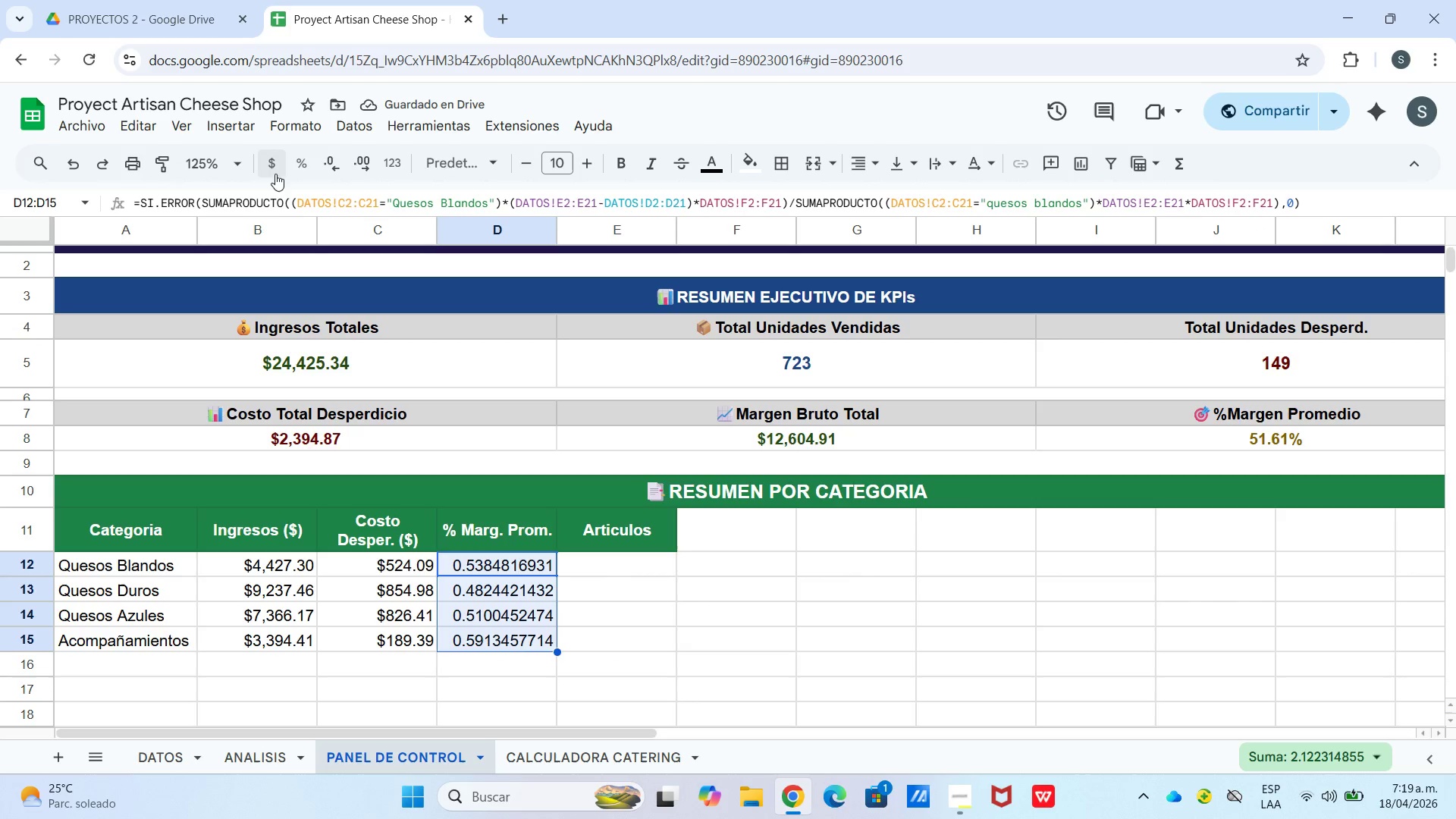 
left_click([300, 170])
 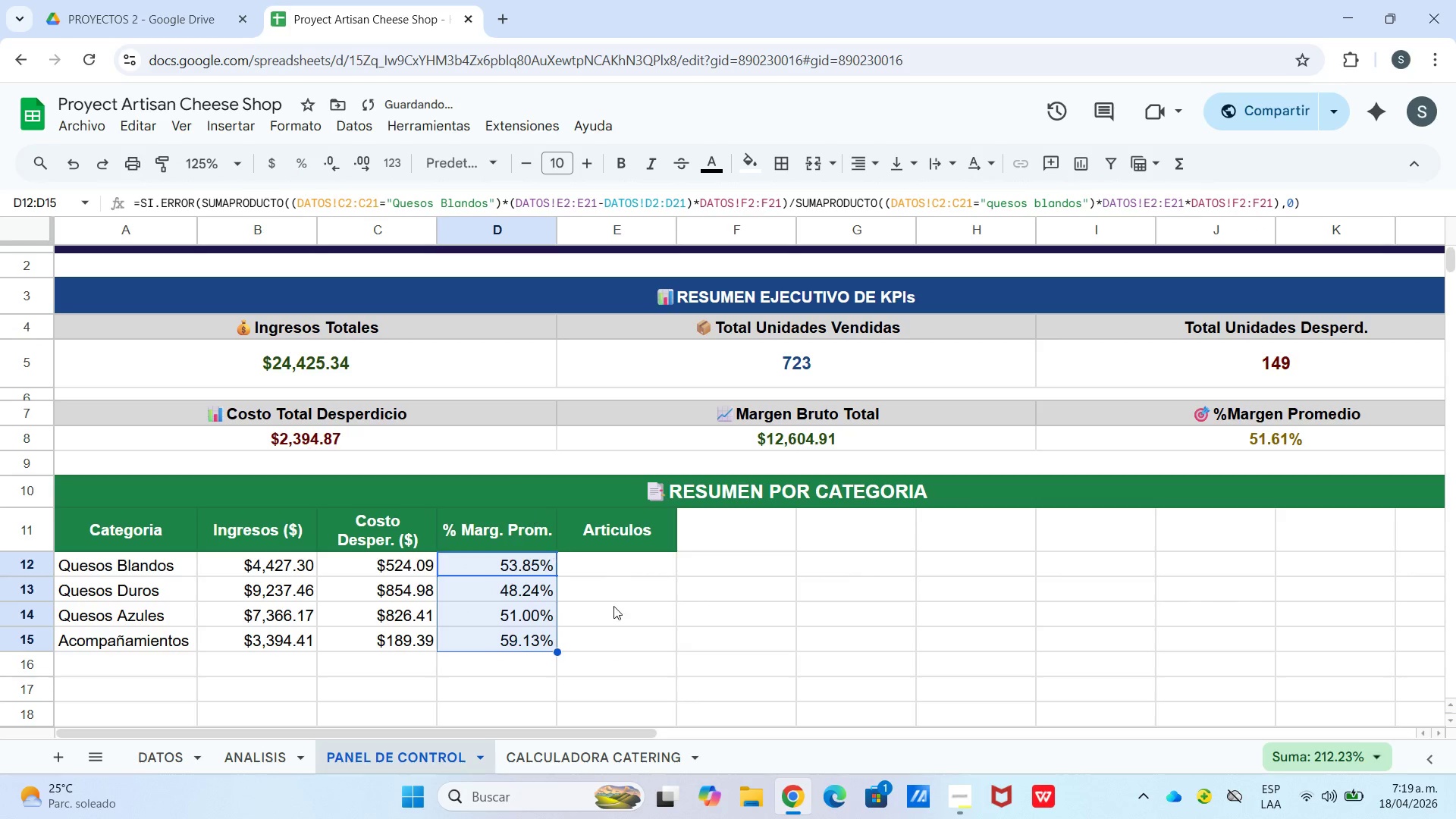 
left_click([613, 607])
 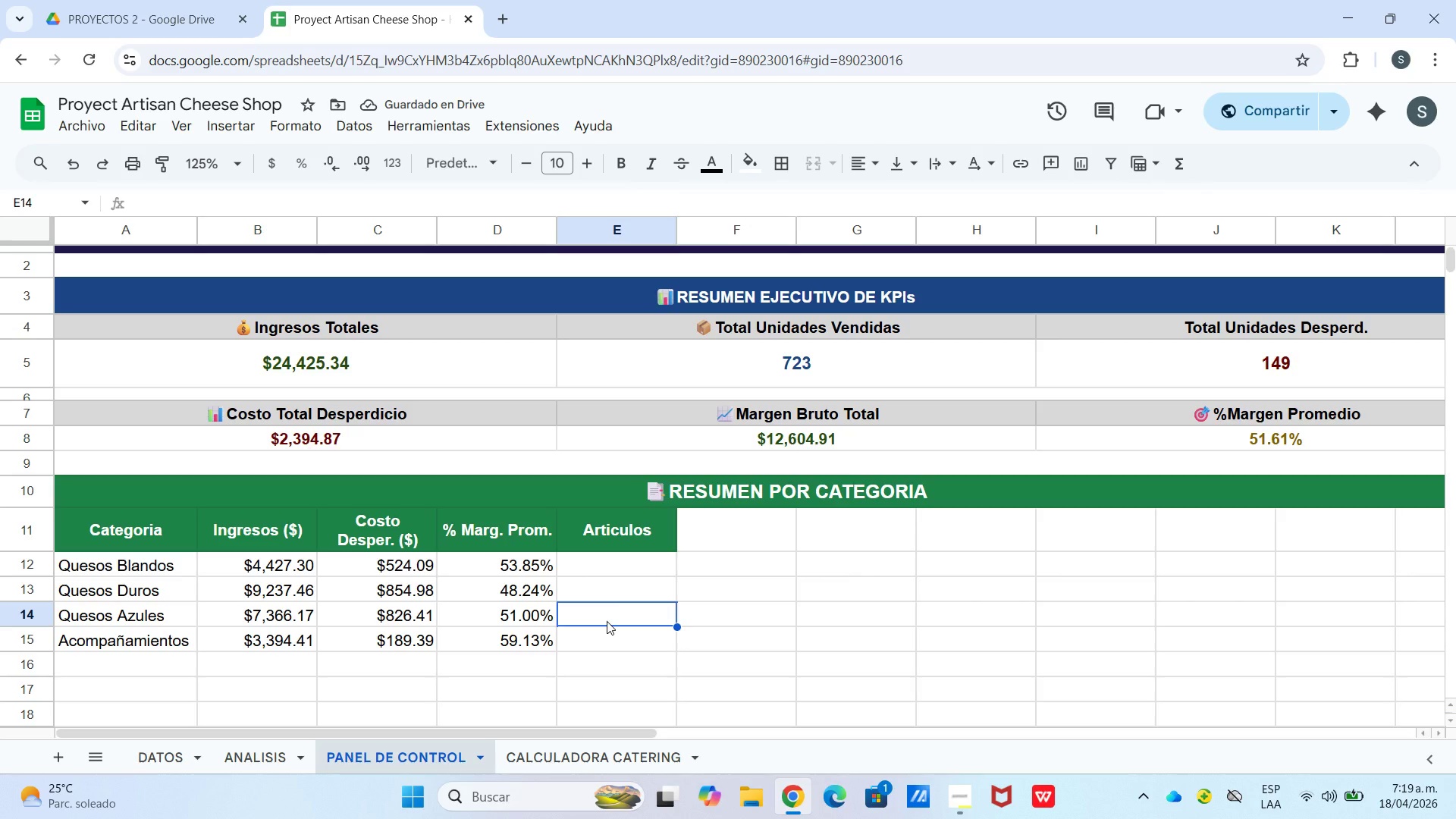 
left_click([621, 569])
 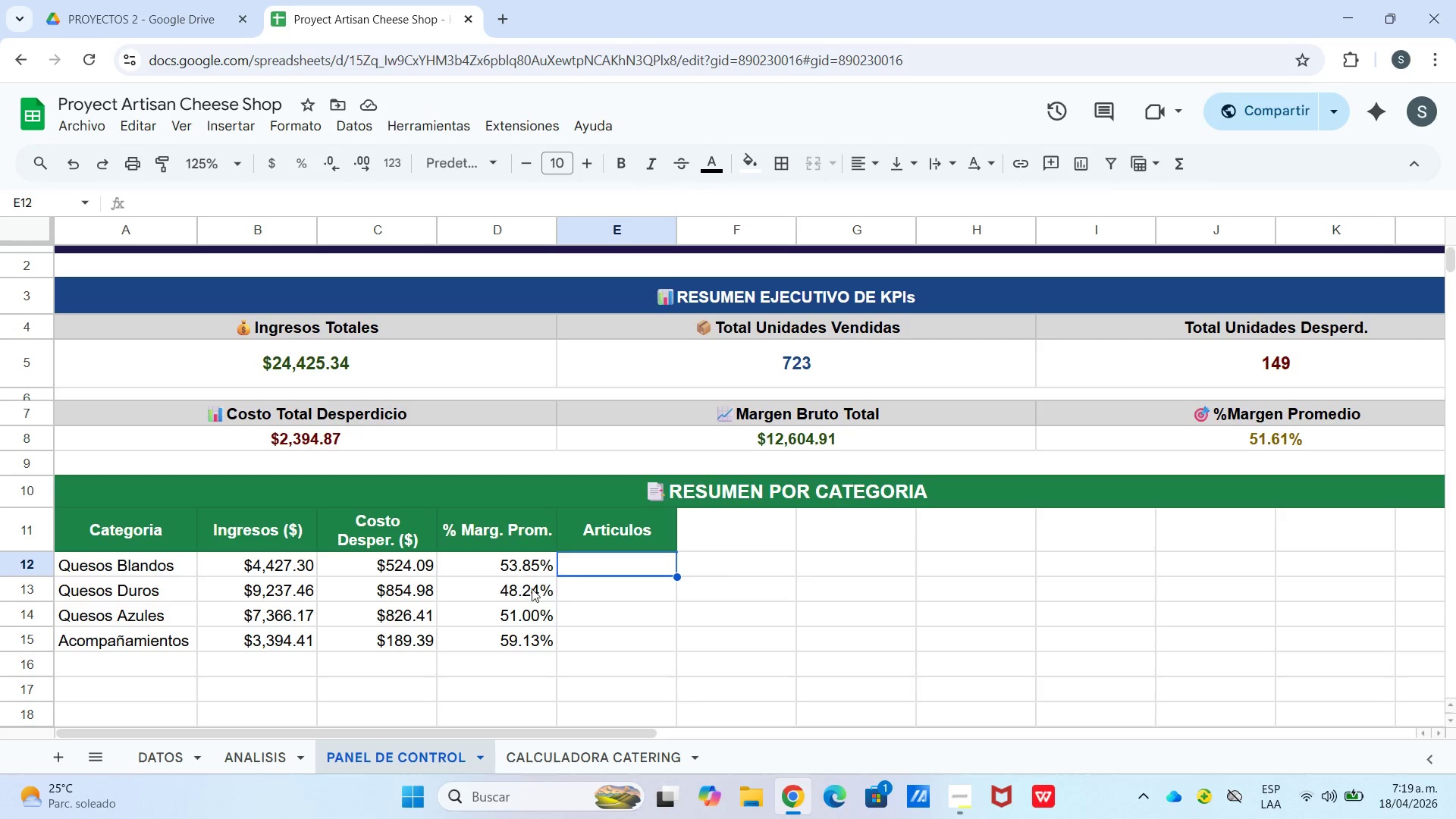 
left_click_drag(start_coordinate=[520, 566], to_coordinate=[532, 645])
 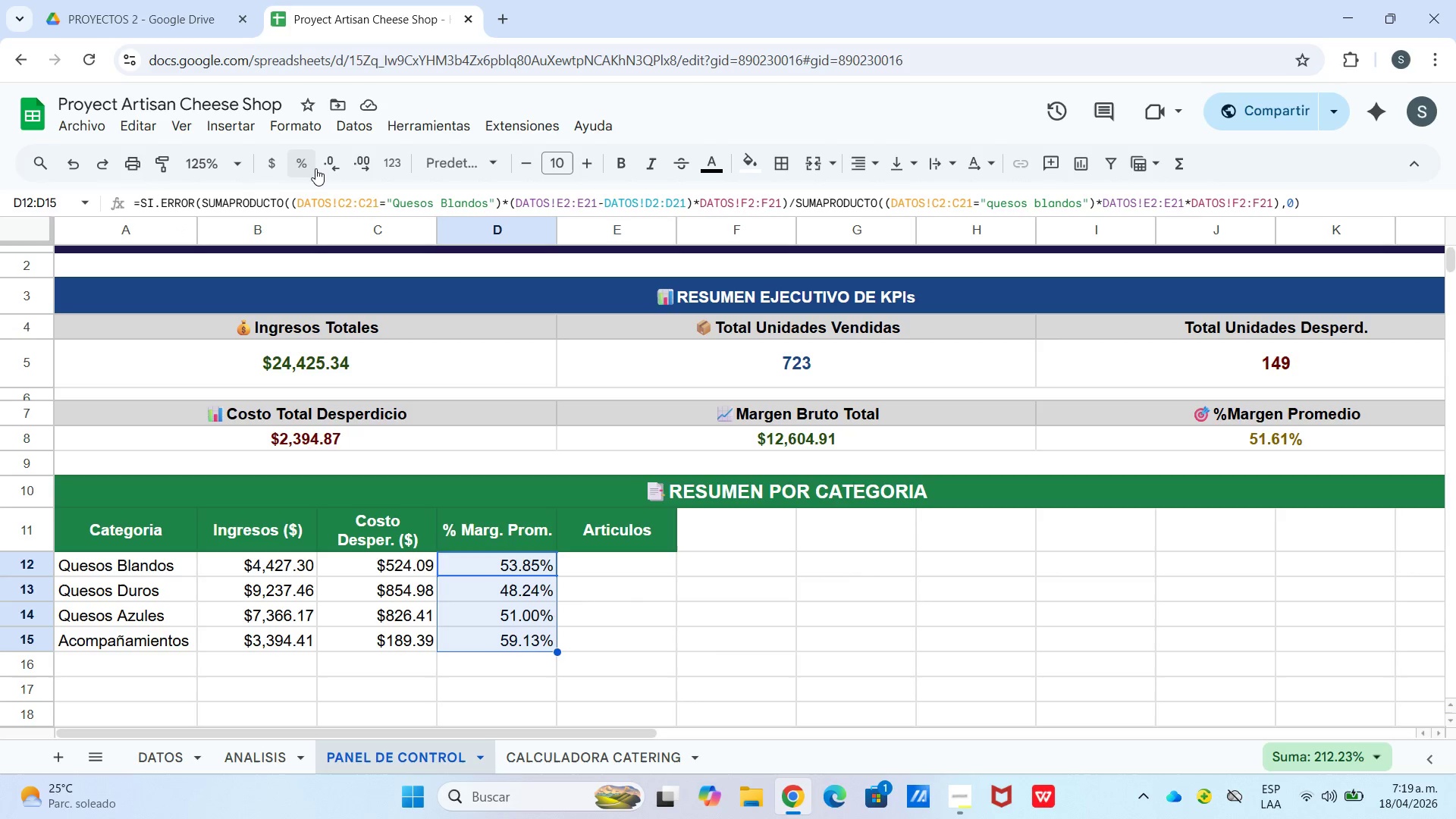 
left_click([334, 168])
 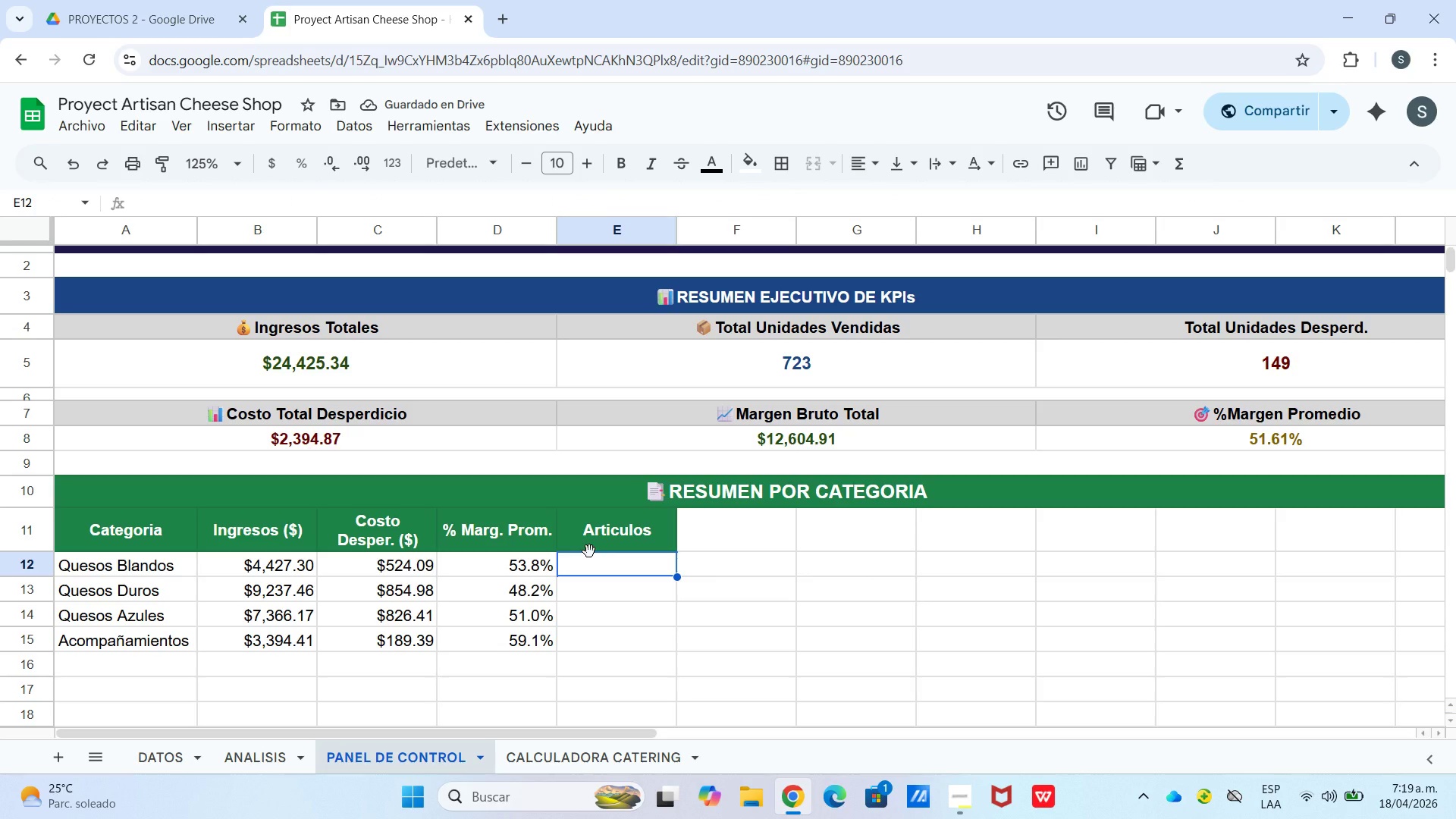 
wait(7.25)
 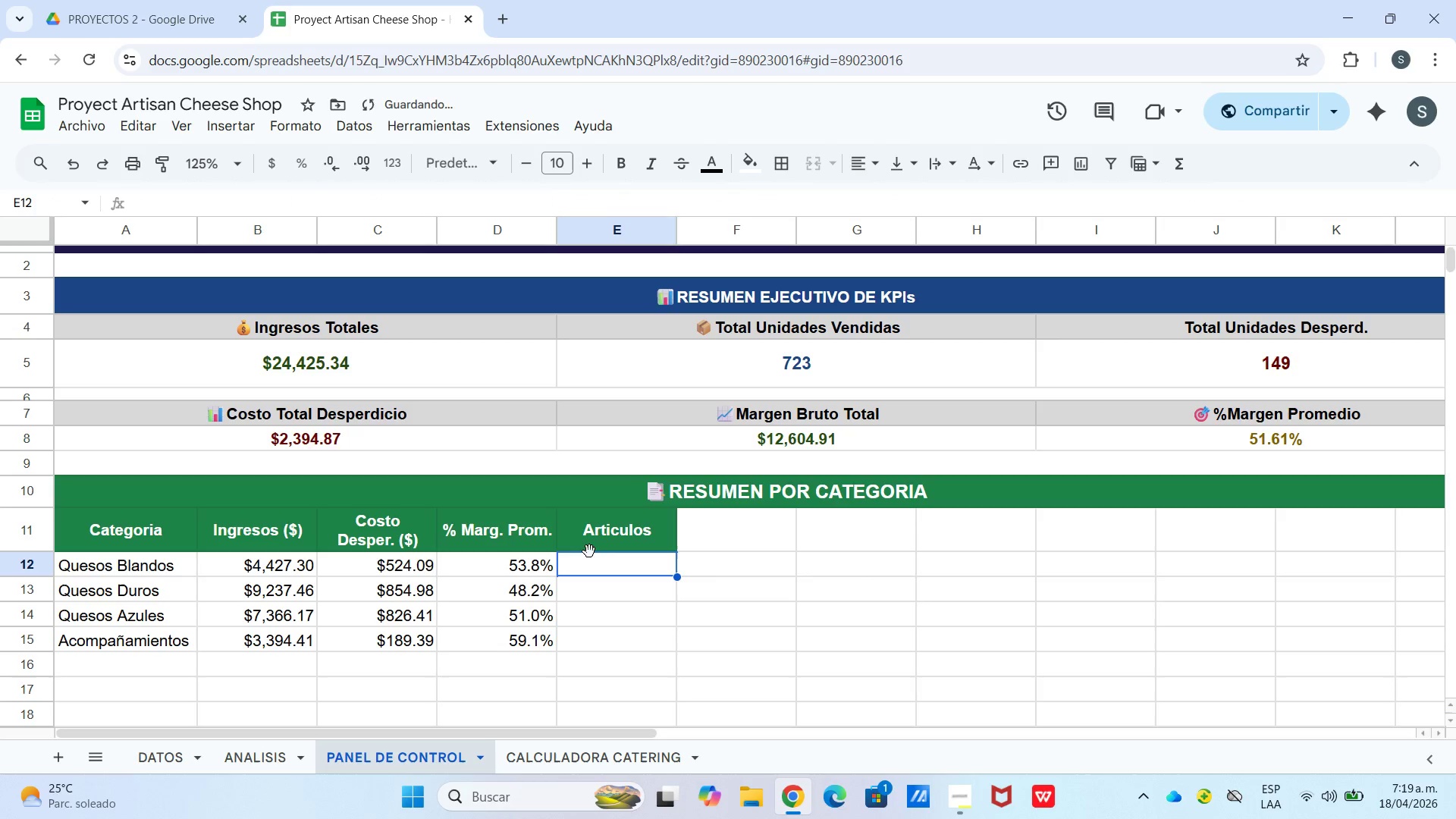 
type()contar)
 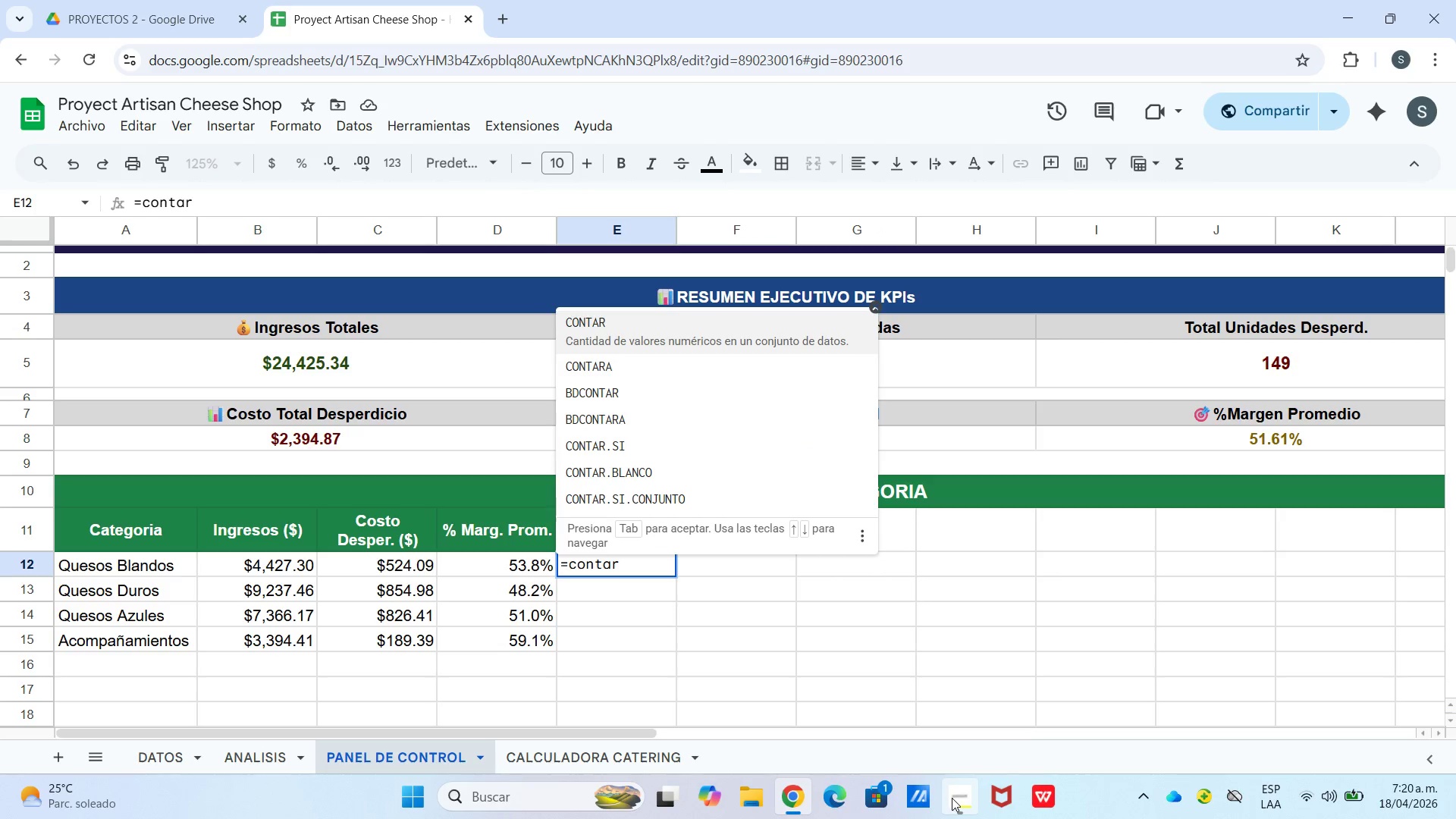 
left_click([952, 799])